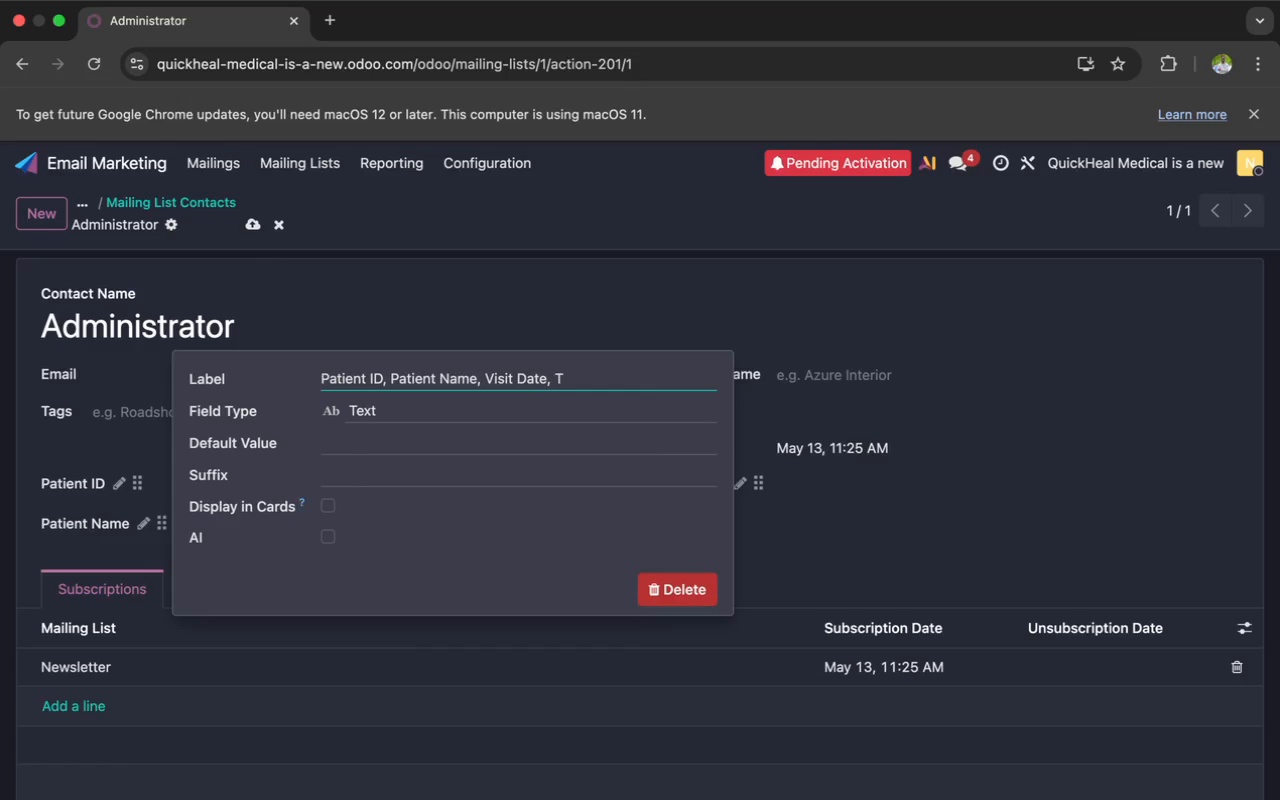 
key(Backspace)
 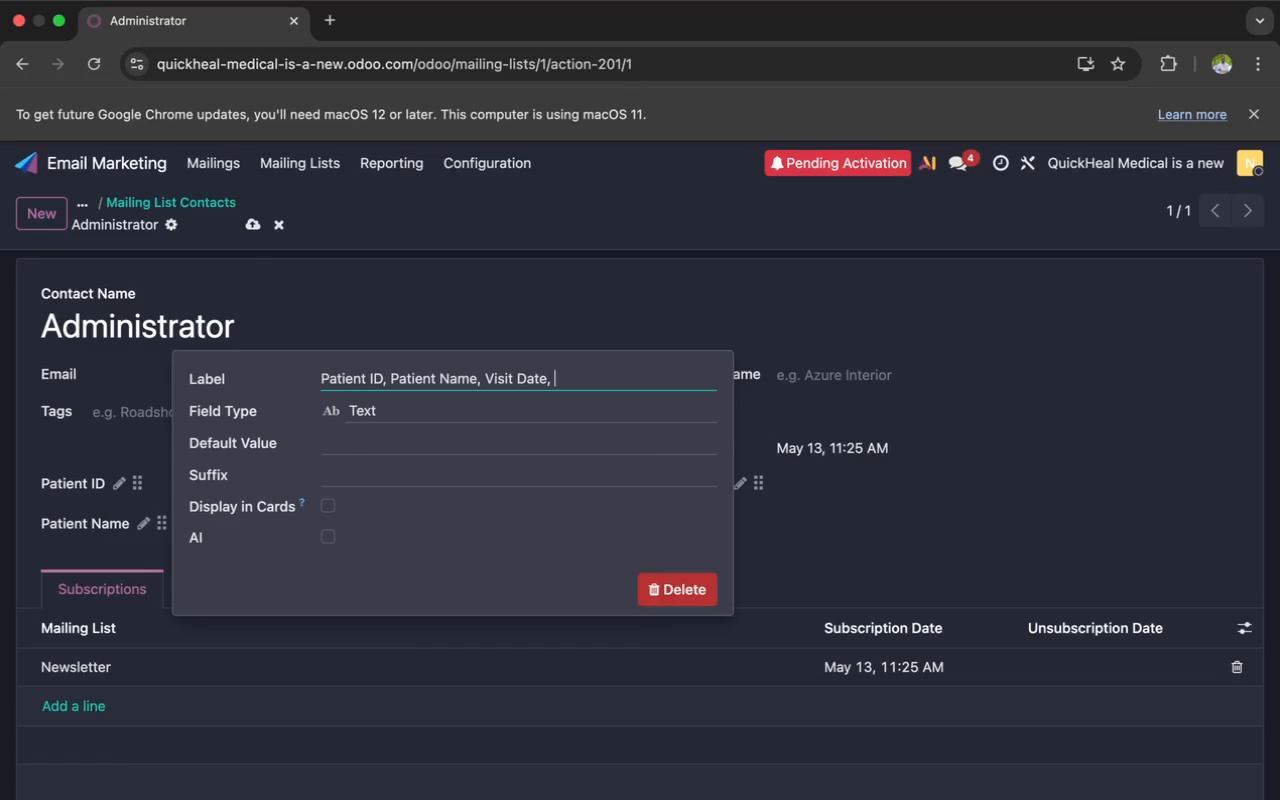 
key(Backspace)
 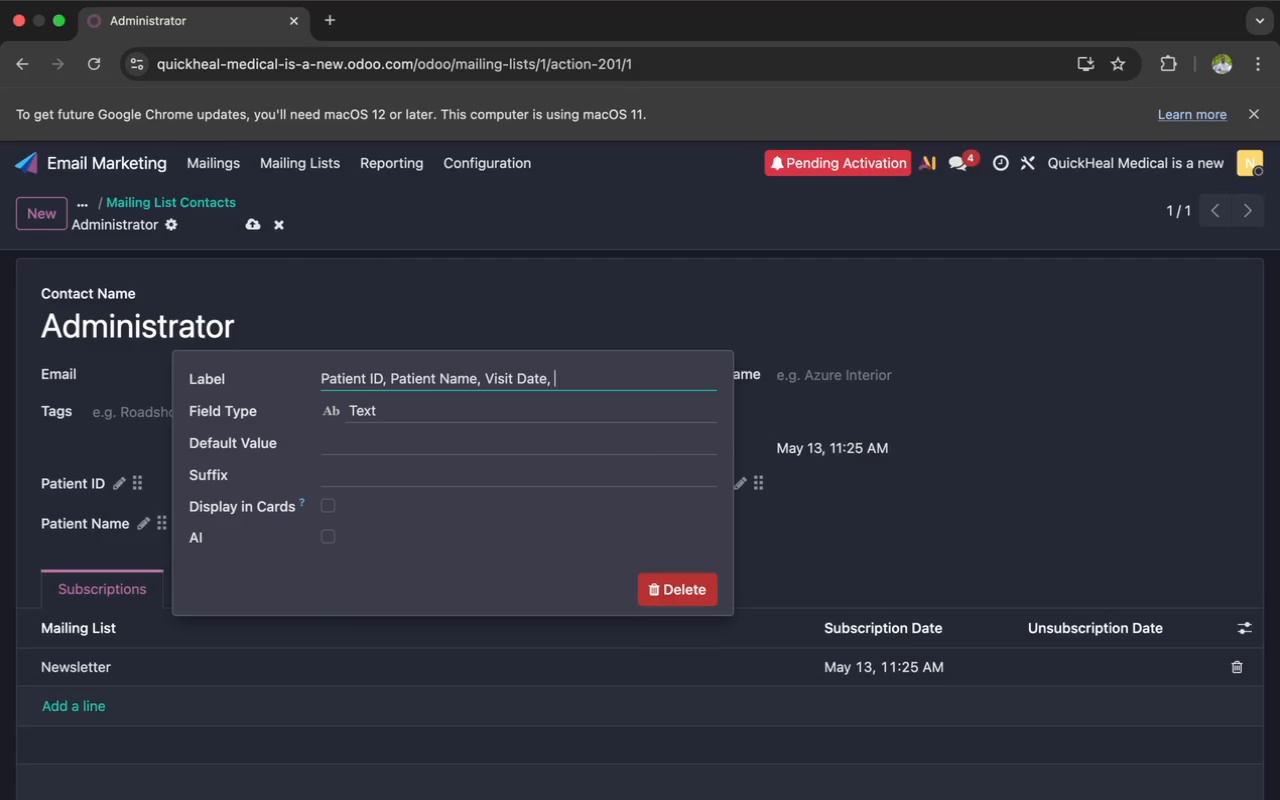 
key(Backspace)
 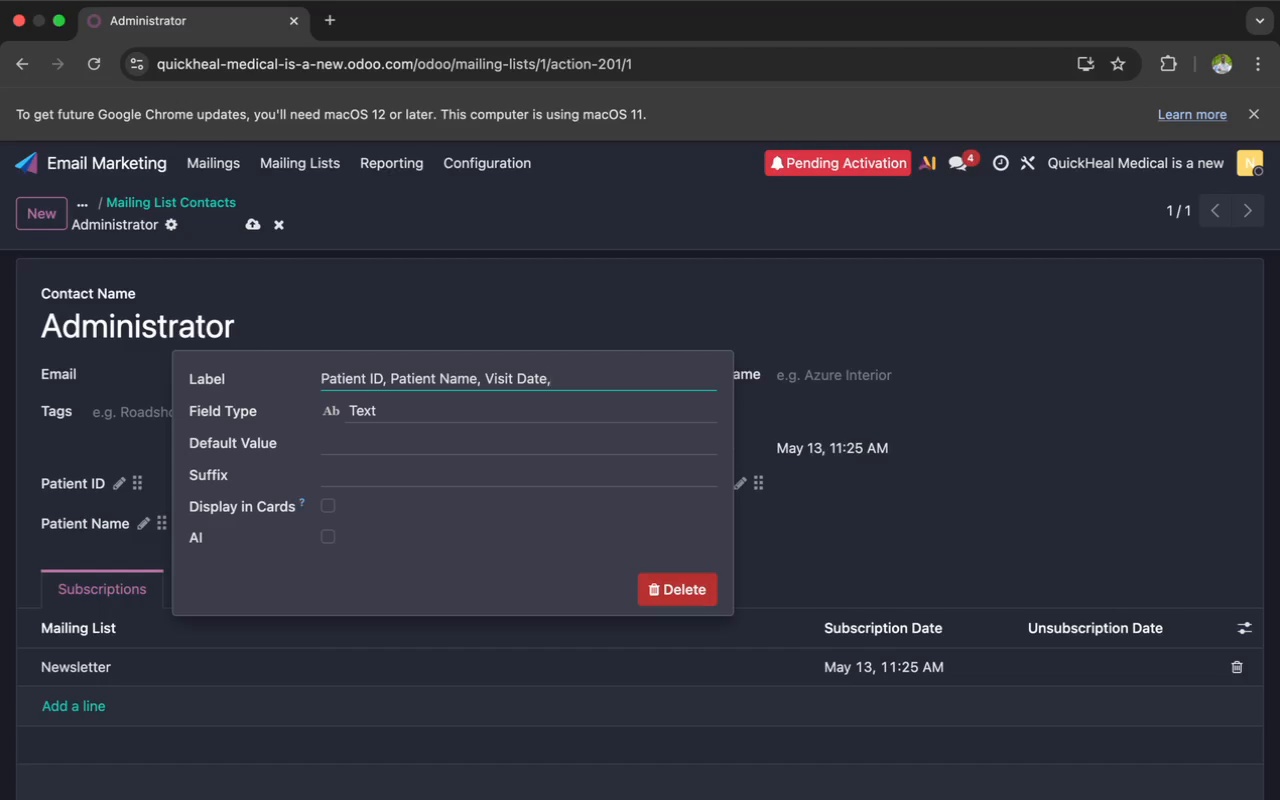 
key(Backspace)
 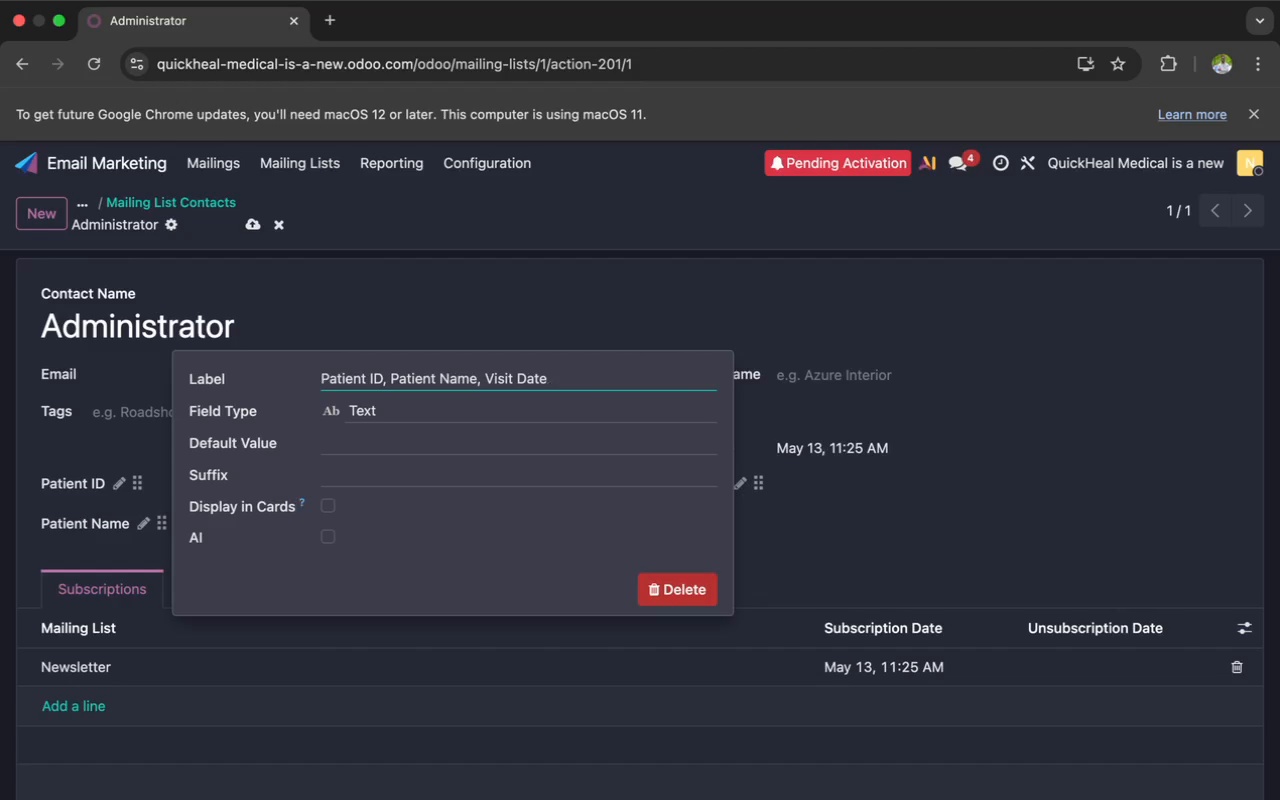 
key(Backspace)
 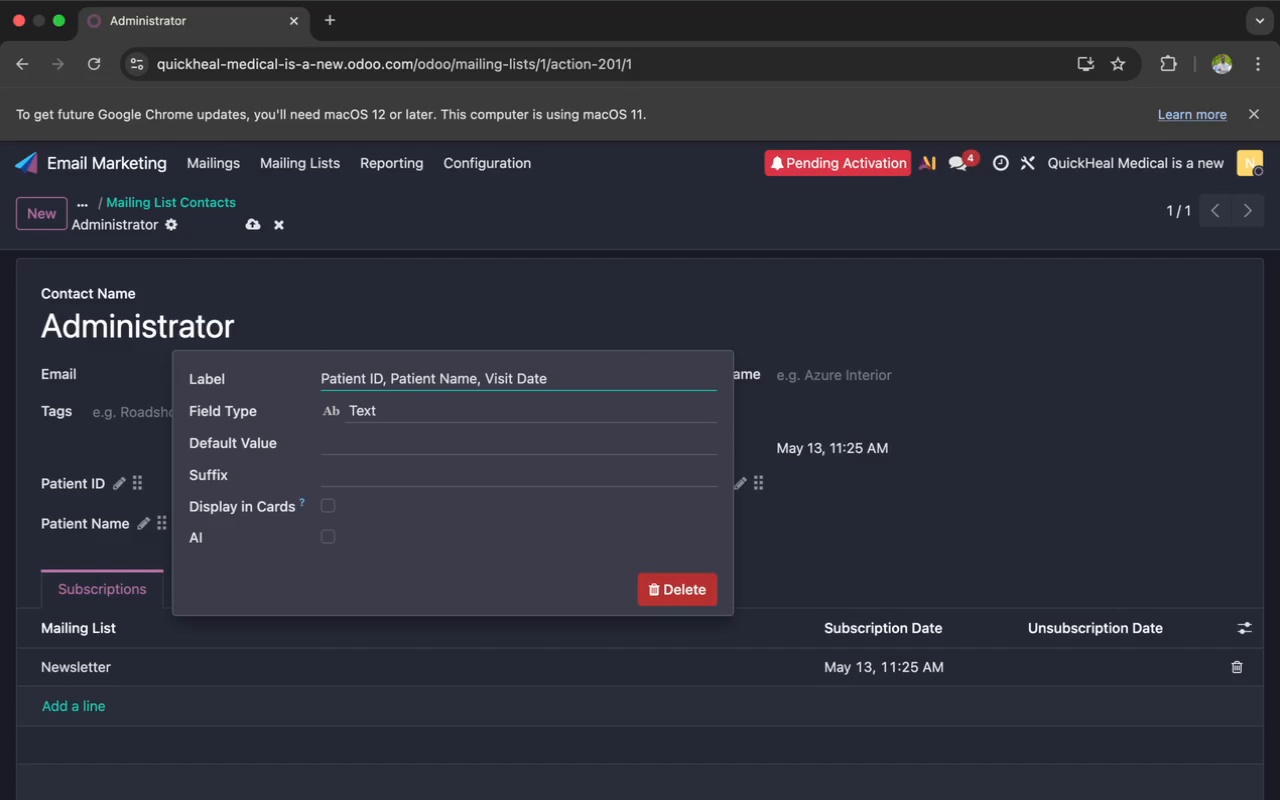 
key(ArrowLeft)
 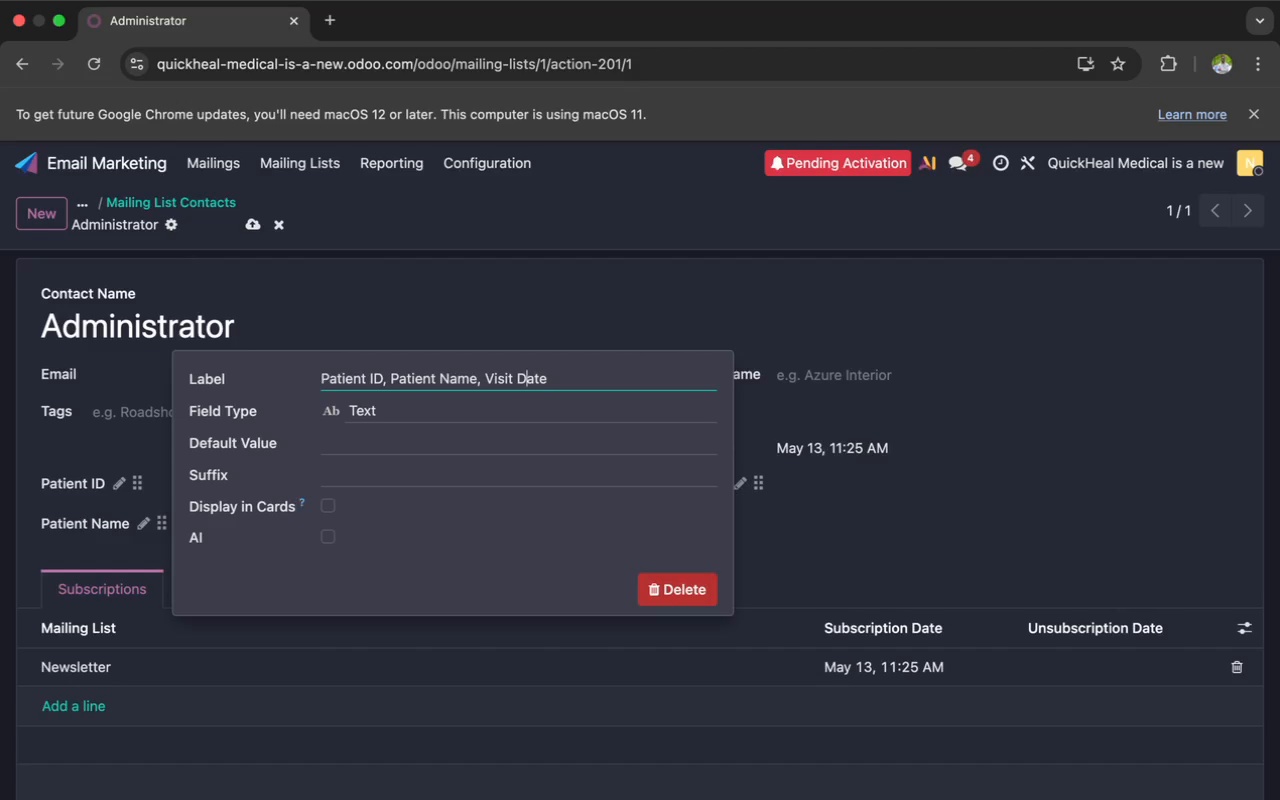 
key(ArrowLeft)
 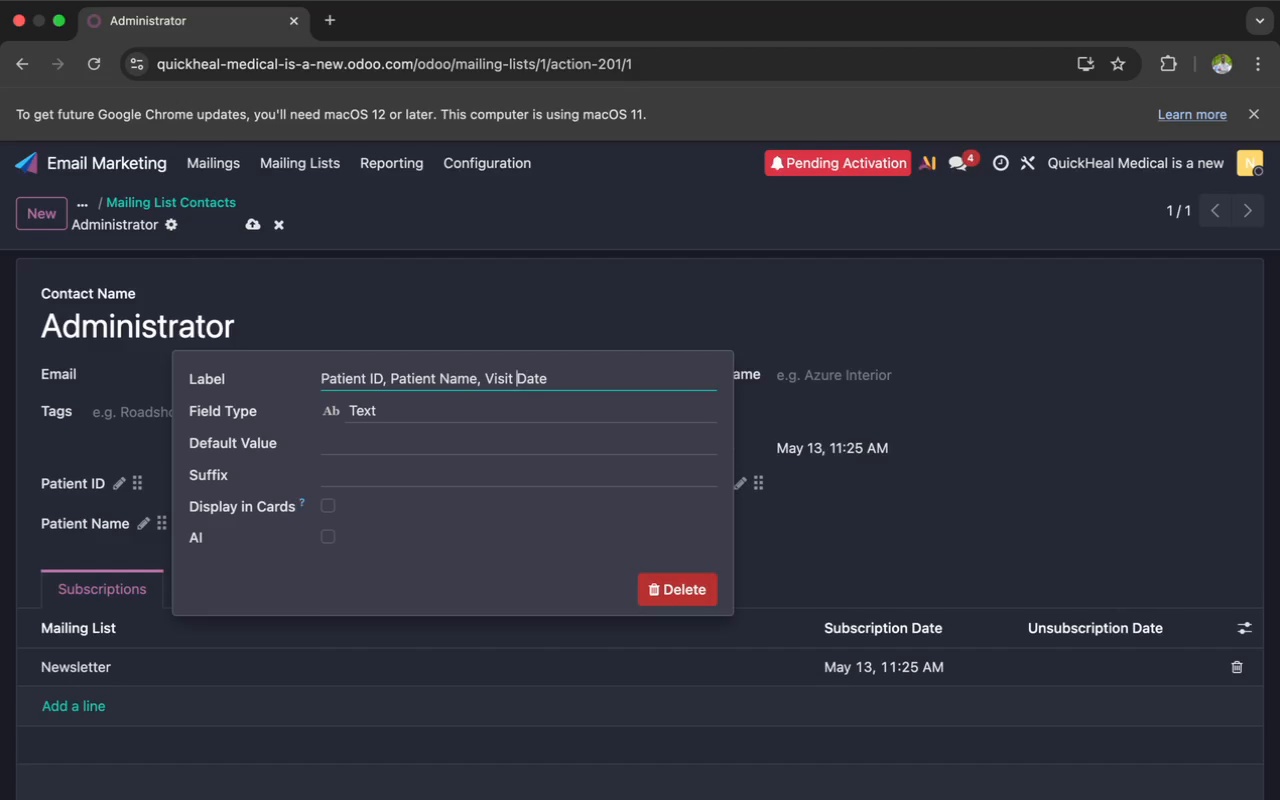 
key(ArrowLeft)
 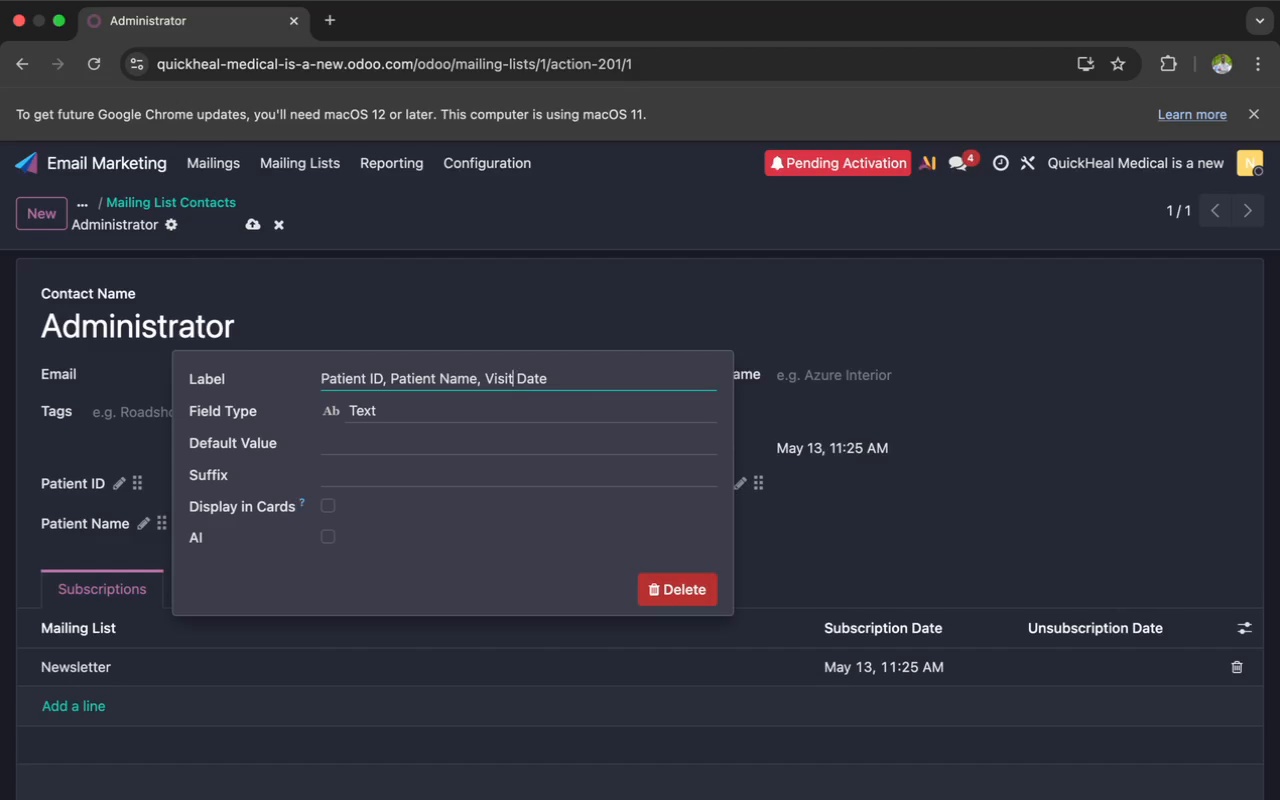 
key(ArrowLeft)
 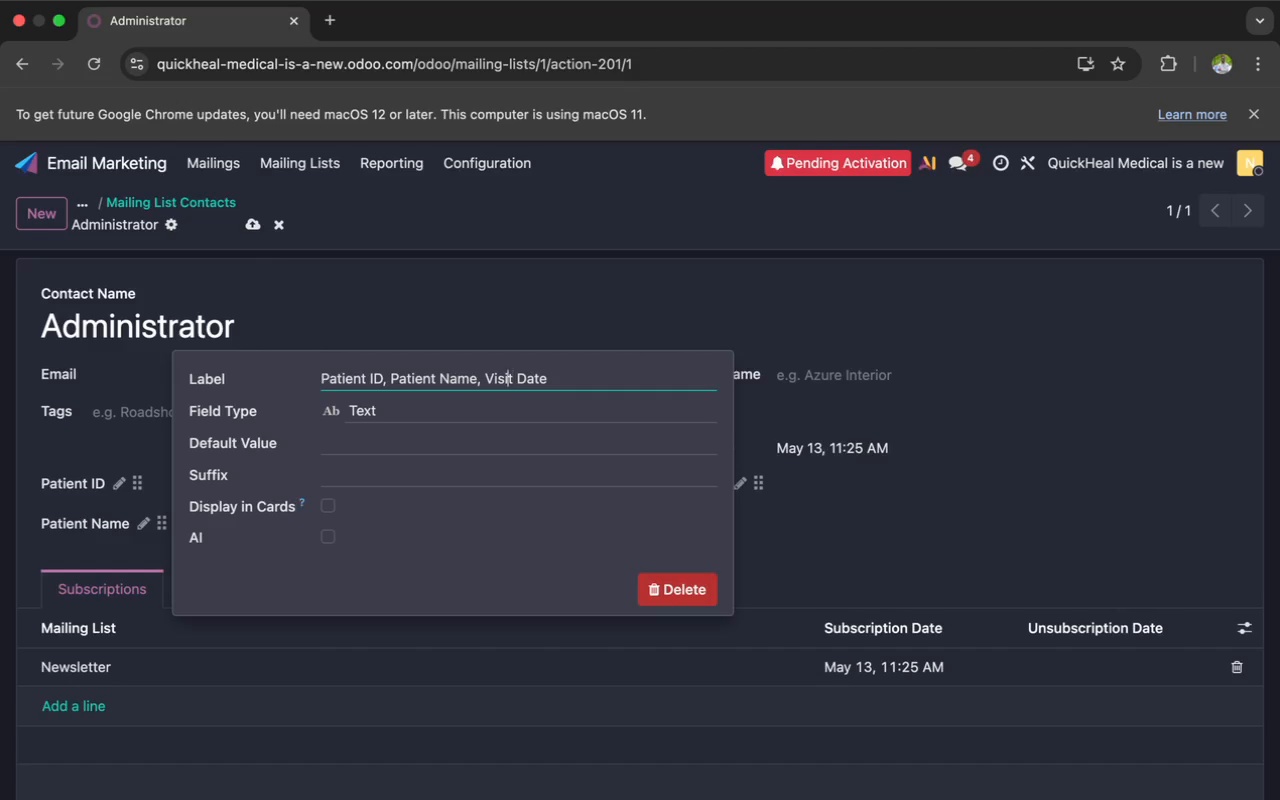 
key(ArrowLeft)
 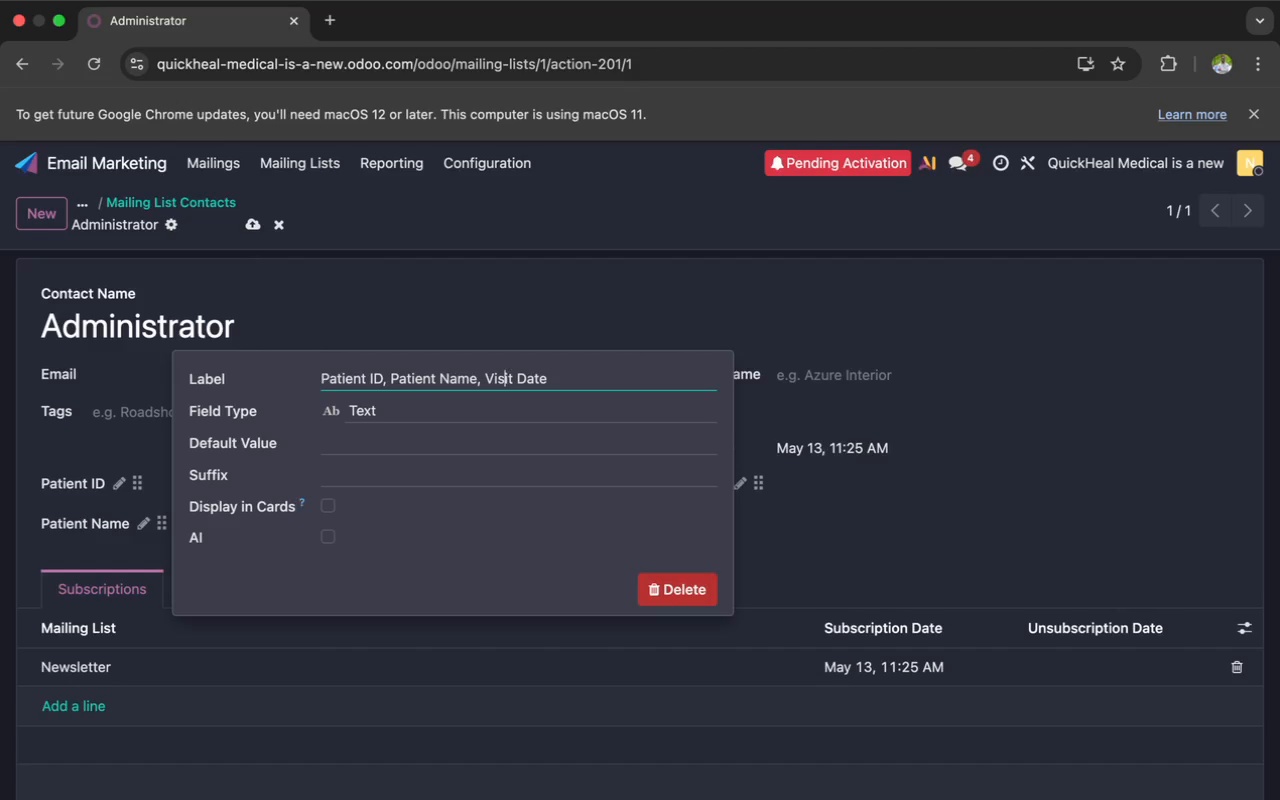 
key(ArrowLeft)
 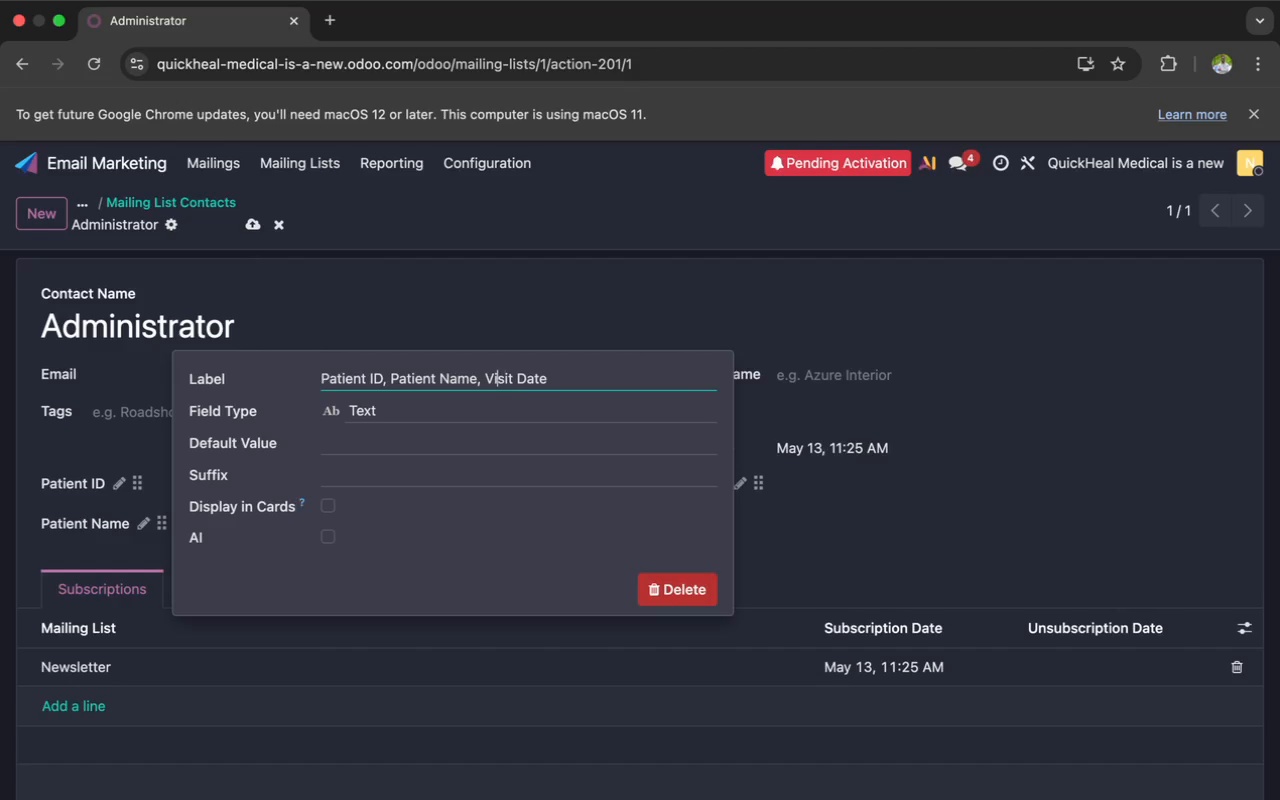 
key(ArrowLeft)
 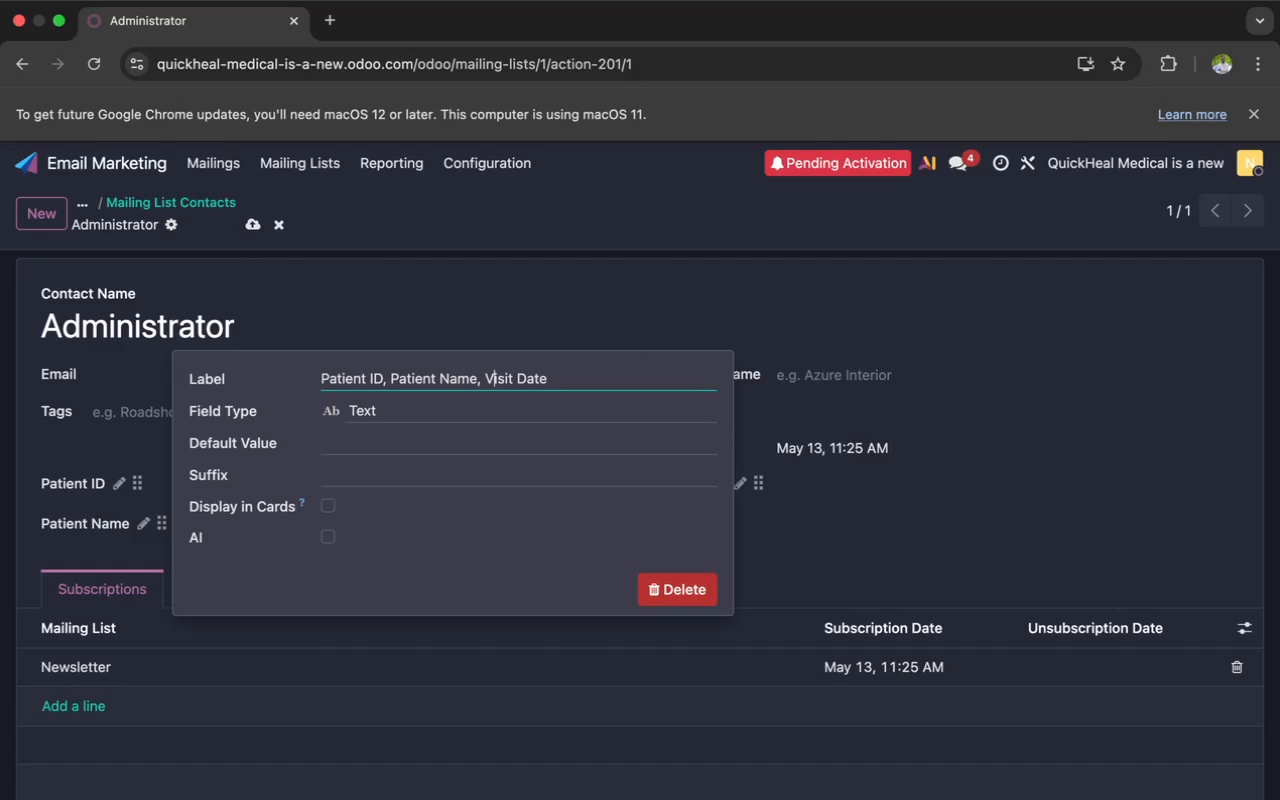 
key(ArrowLeft)
 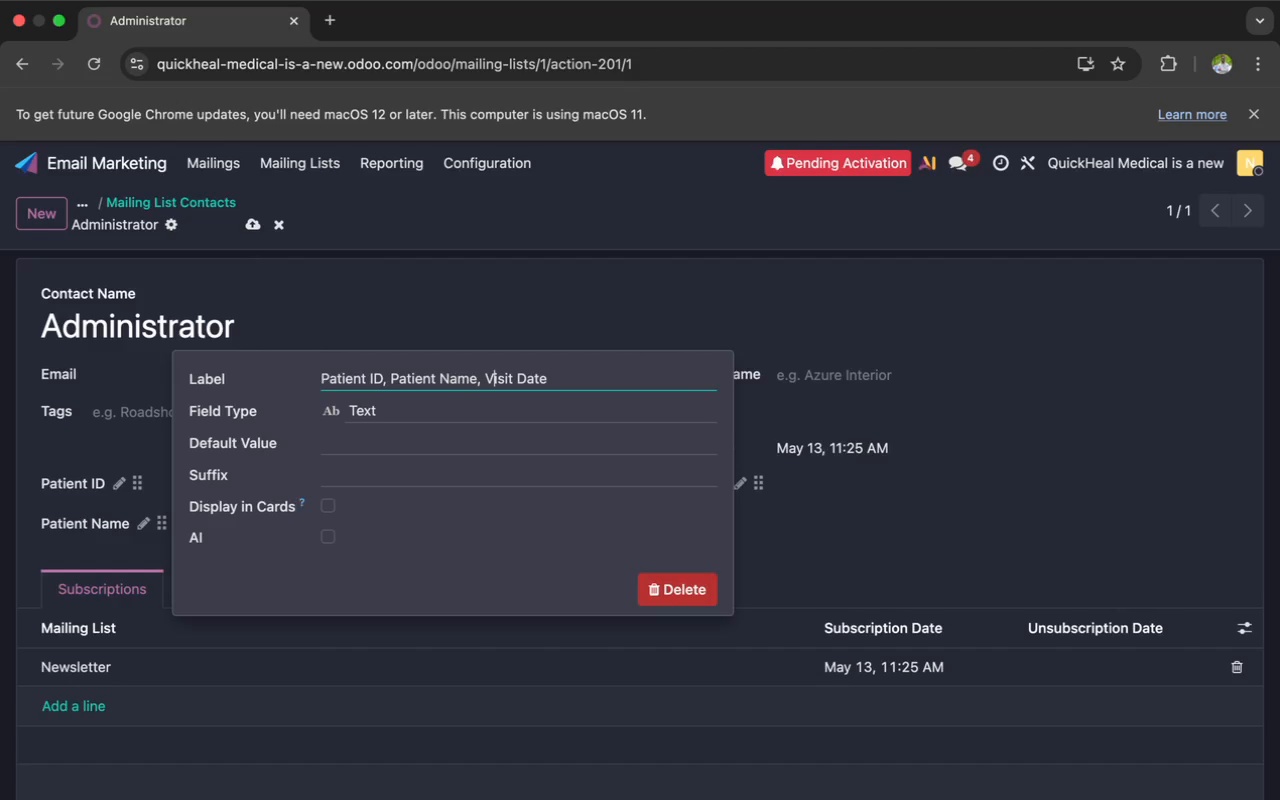 
key(ArrowLeft)
 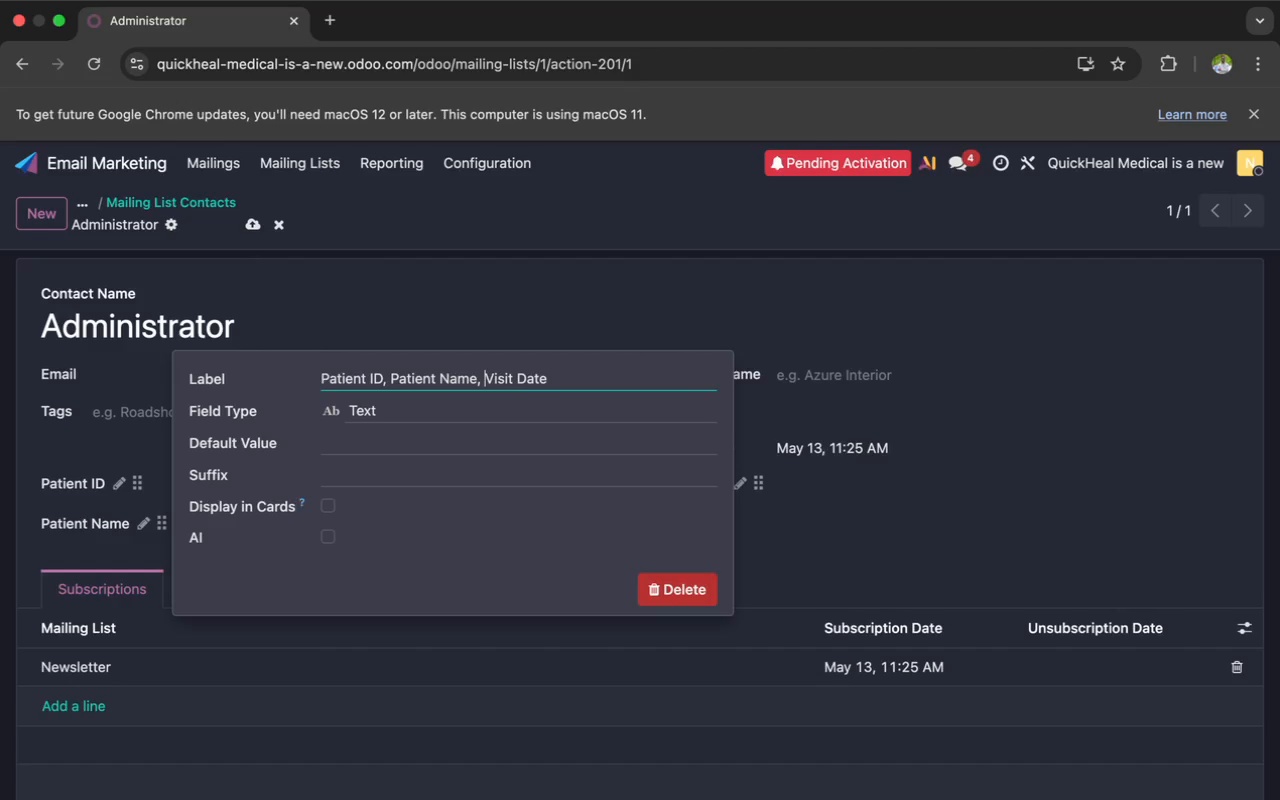 
key(ArrowLeft)
 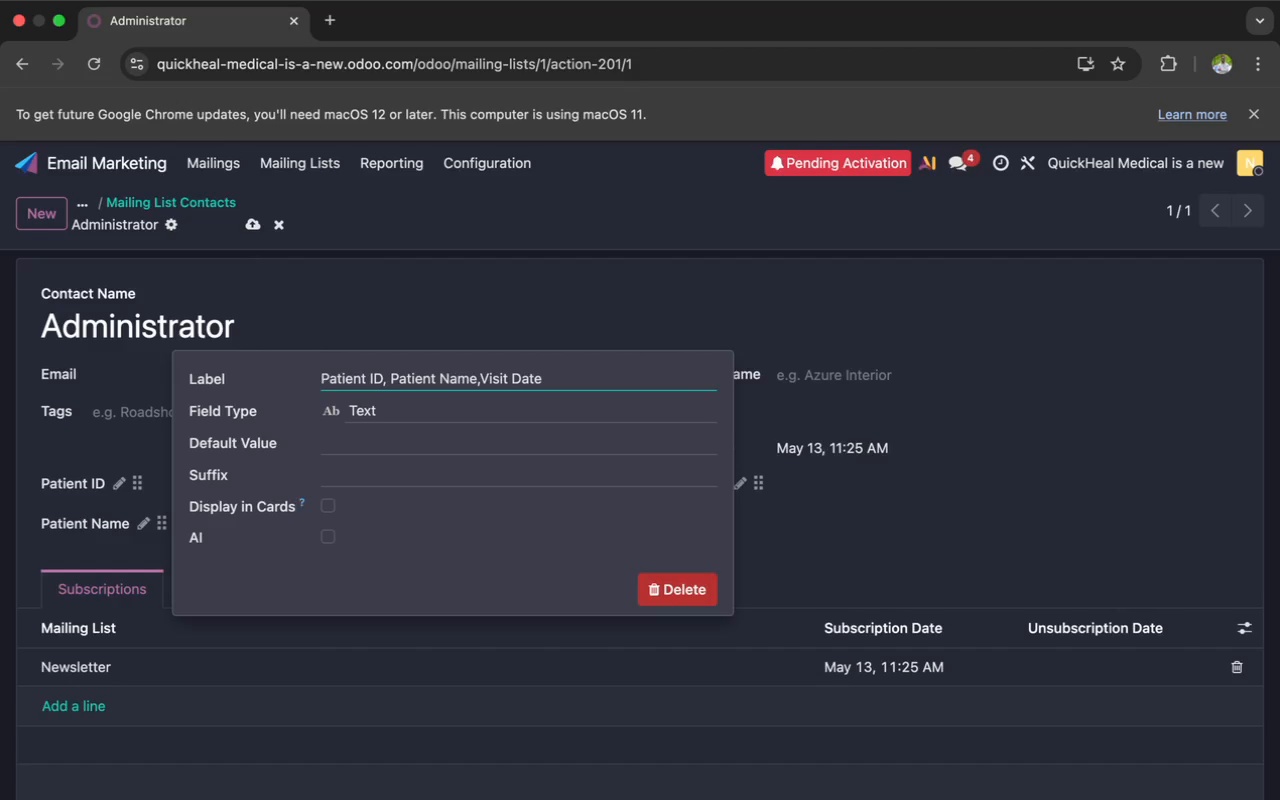 
hold_key(key=Backspace, duration=1.51)
 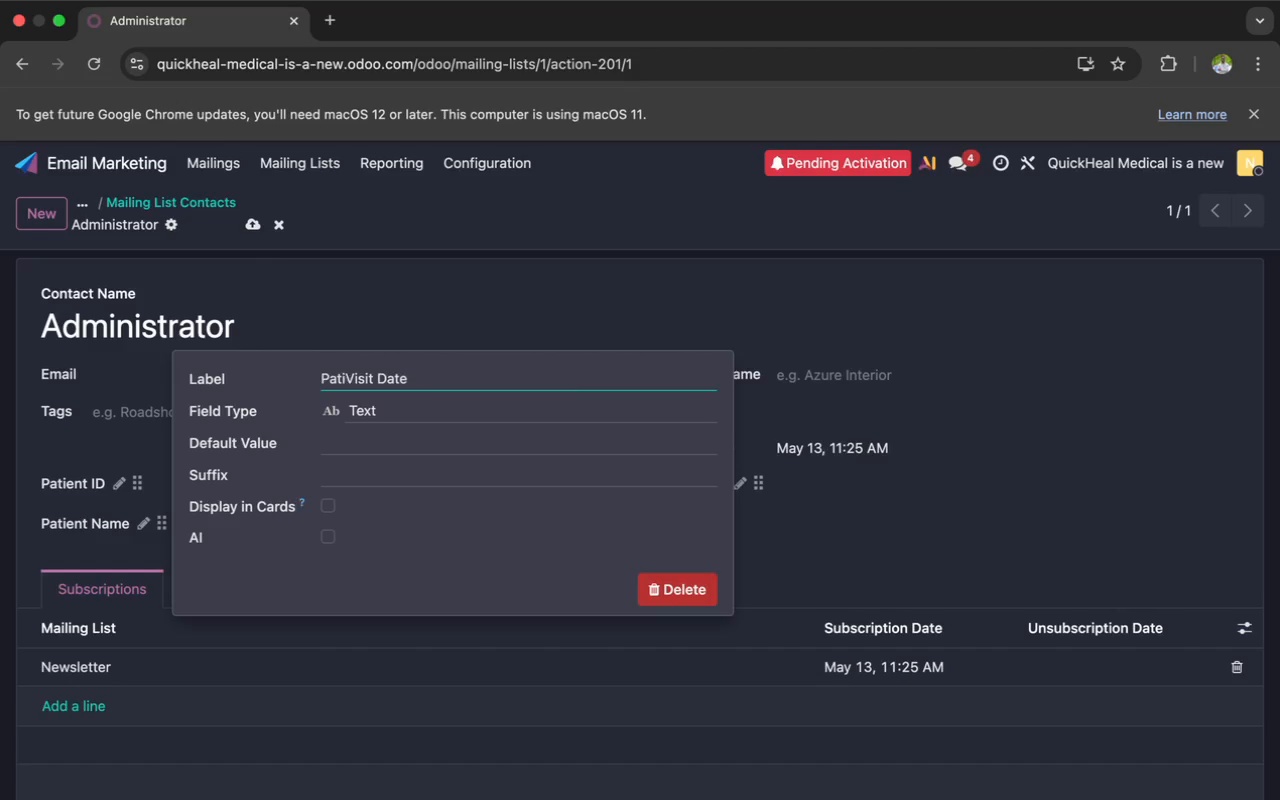 
hold_key(key=Backspace, duration=1.28)
 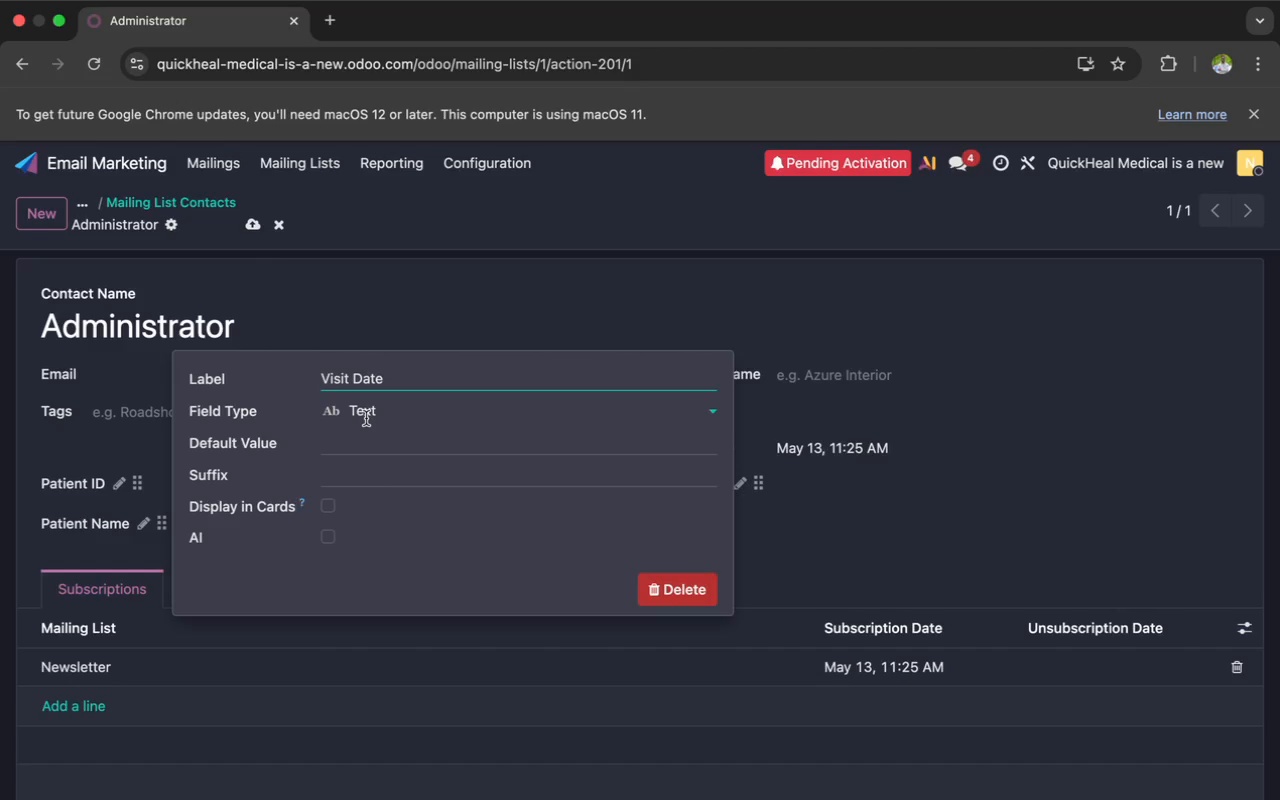 
left_click([366, 417])
 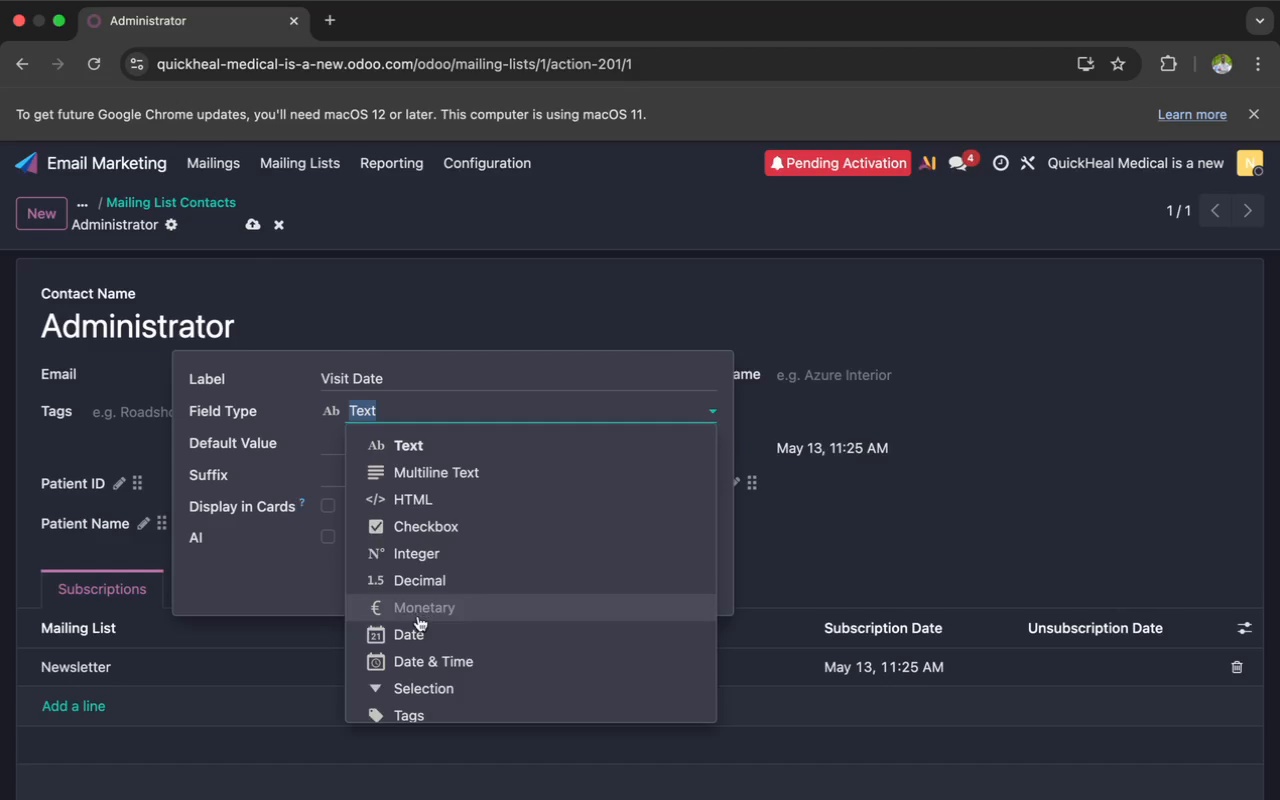 
left_click([416, 626])
 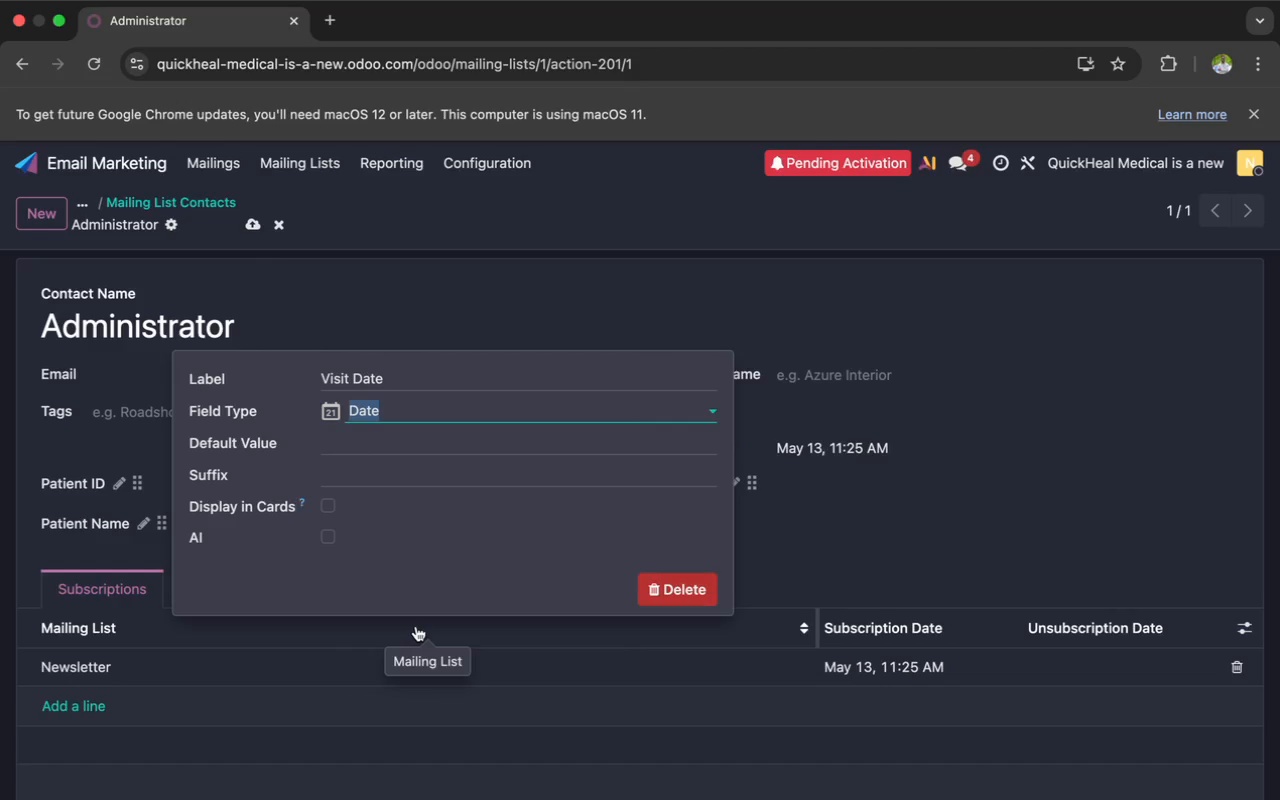 
wait(7.96)
 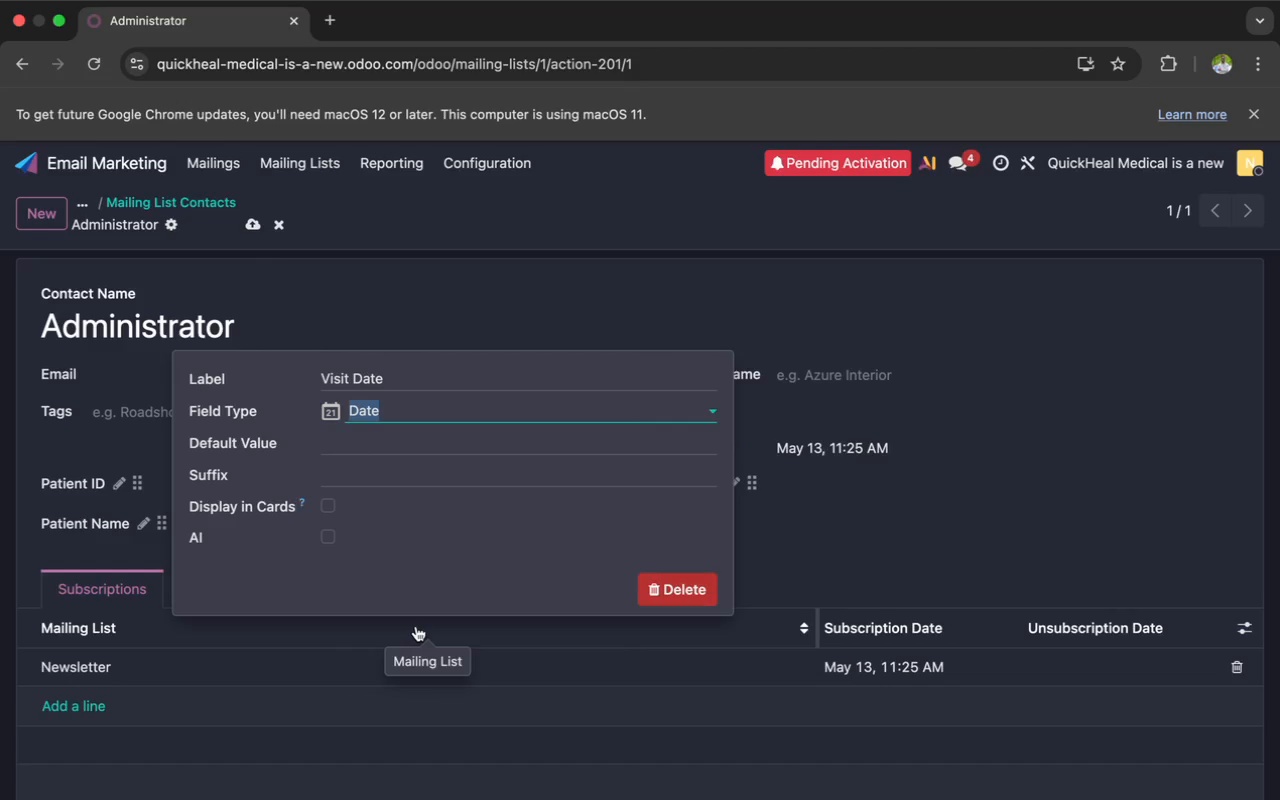 
key(Enter)
 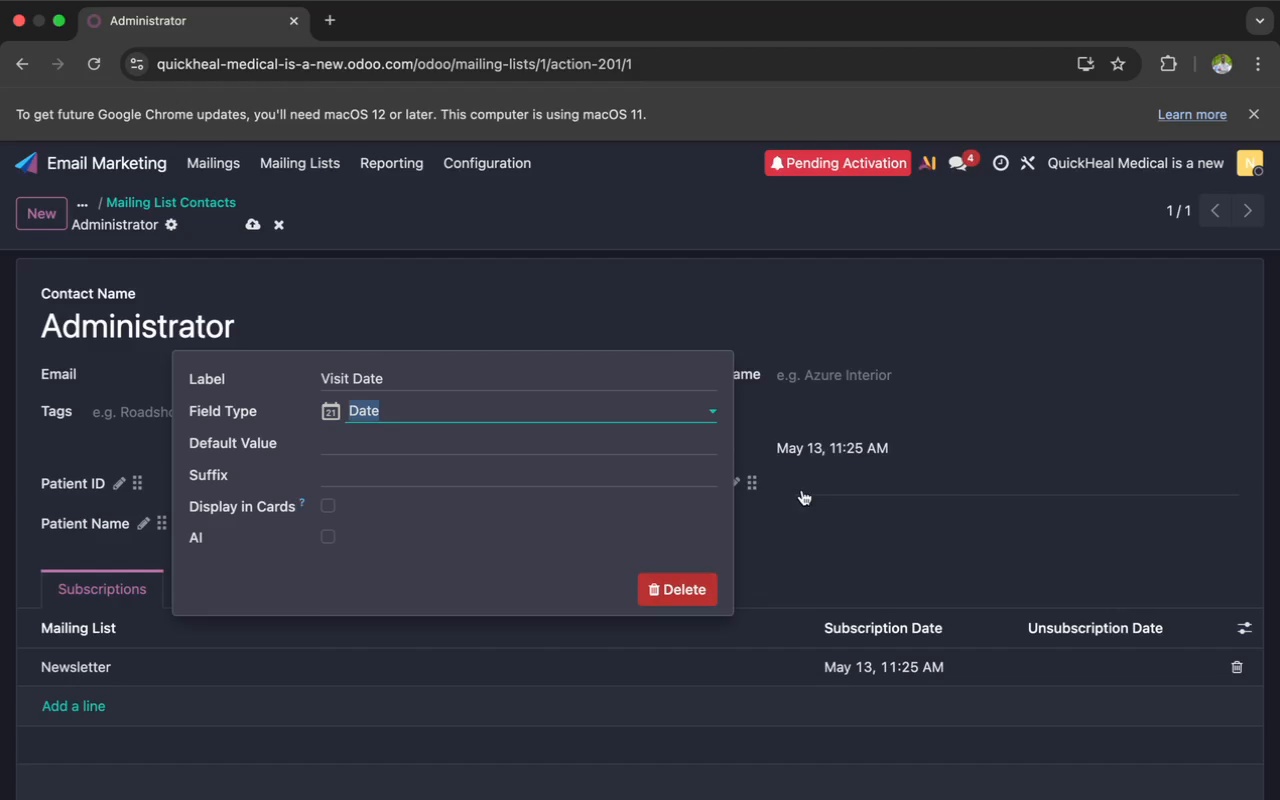 
left_click([825, 483])
 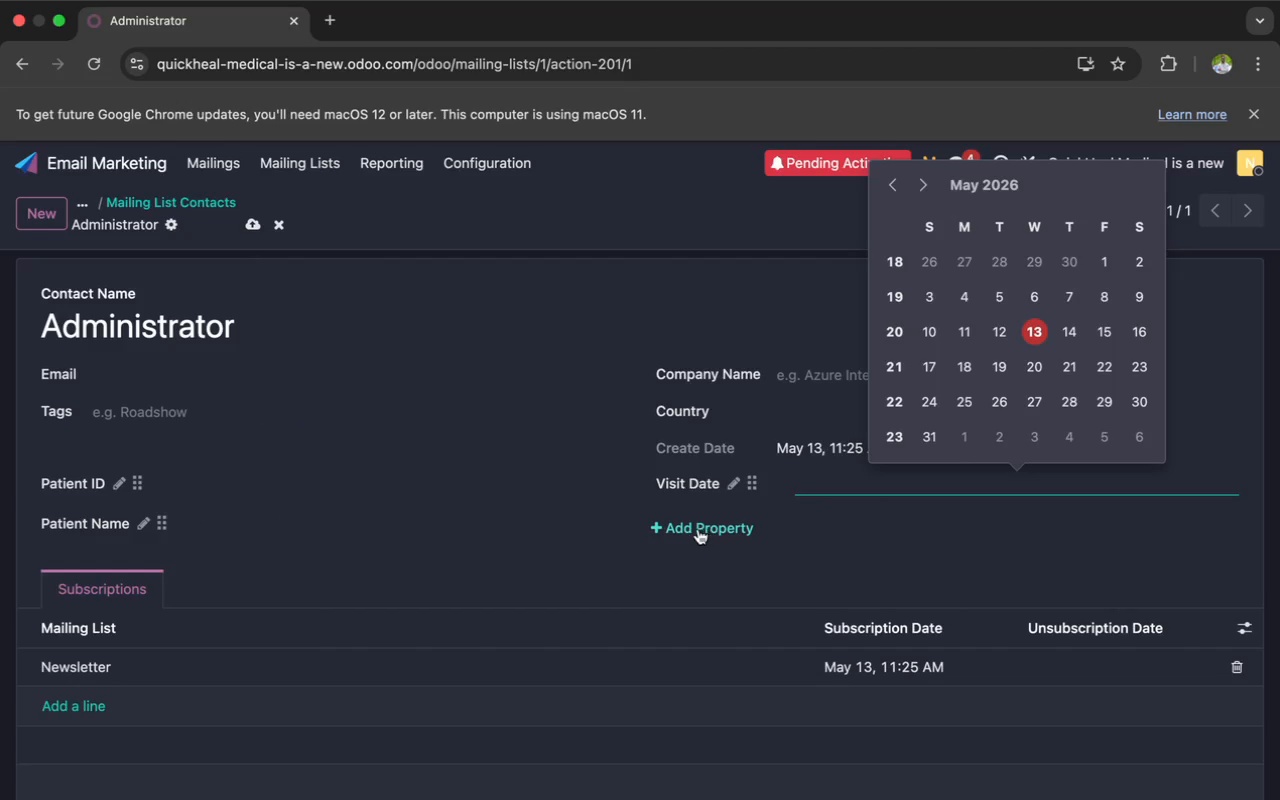 
left_click([697, 526])
 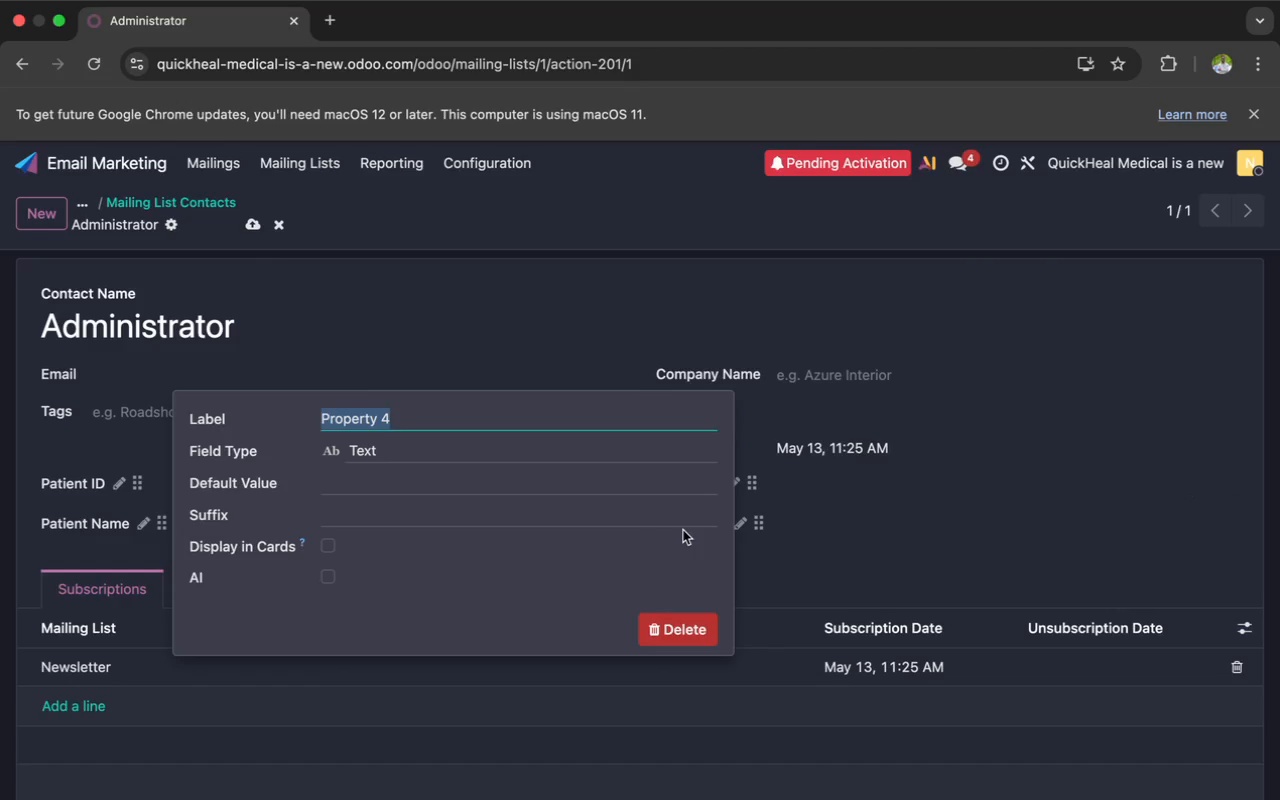 
key(Meta+V)
 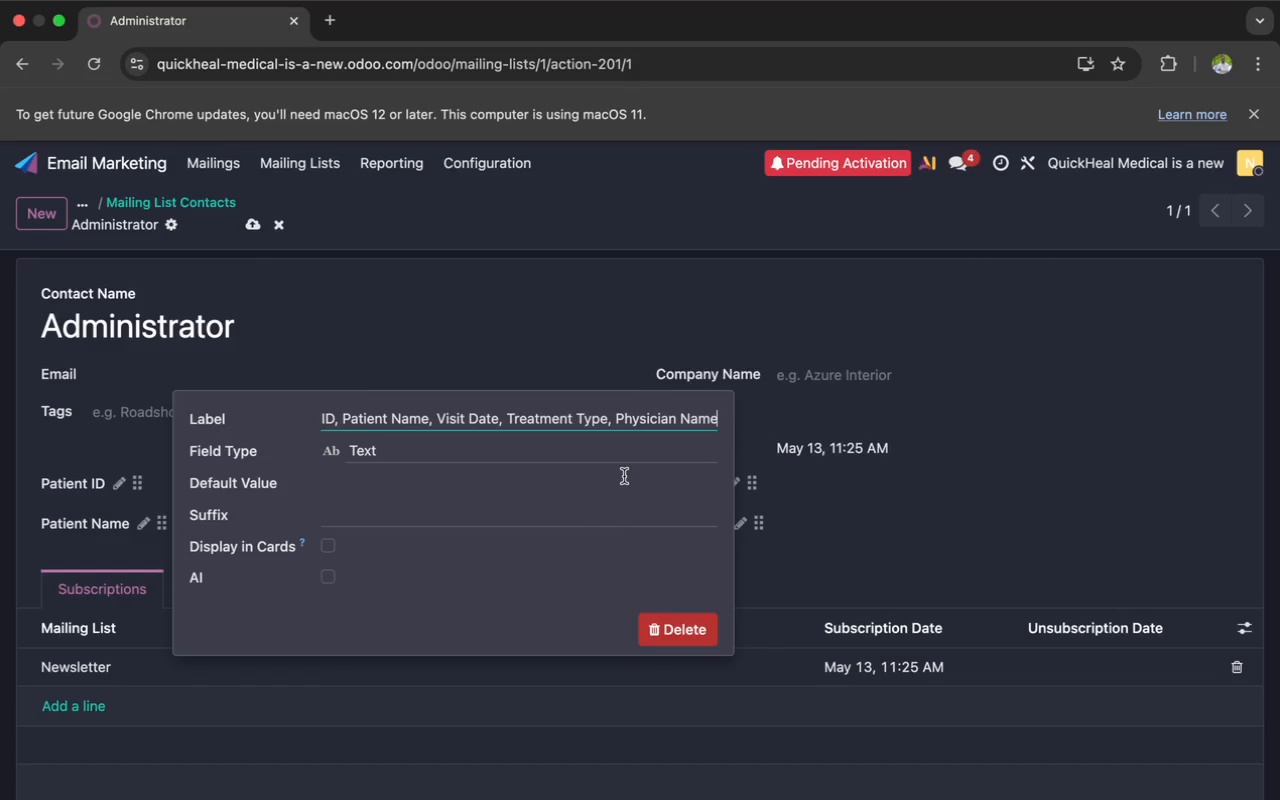 
key(Backspace)
 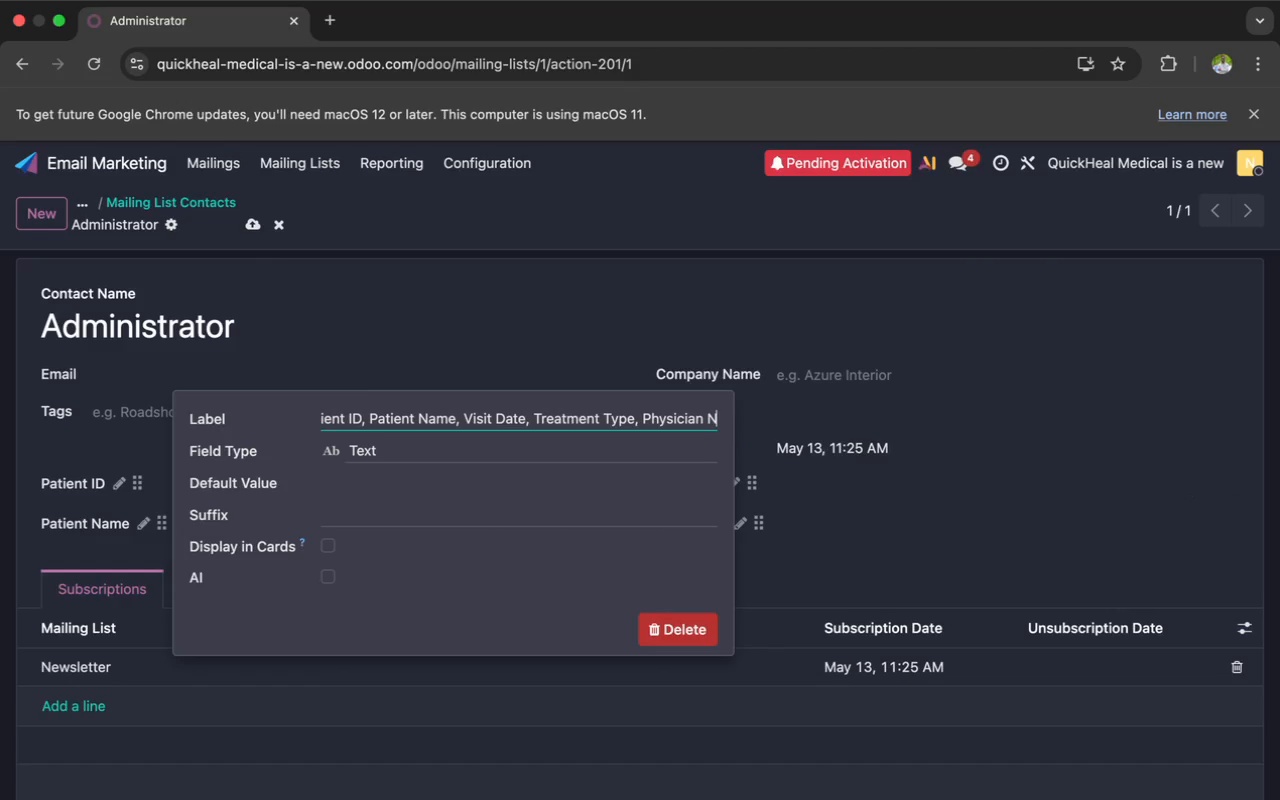 
key(Backspace)
 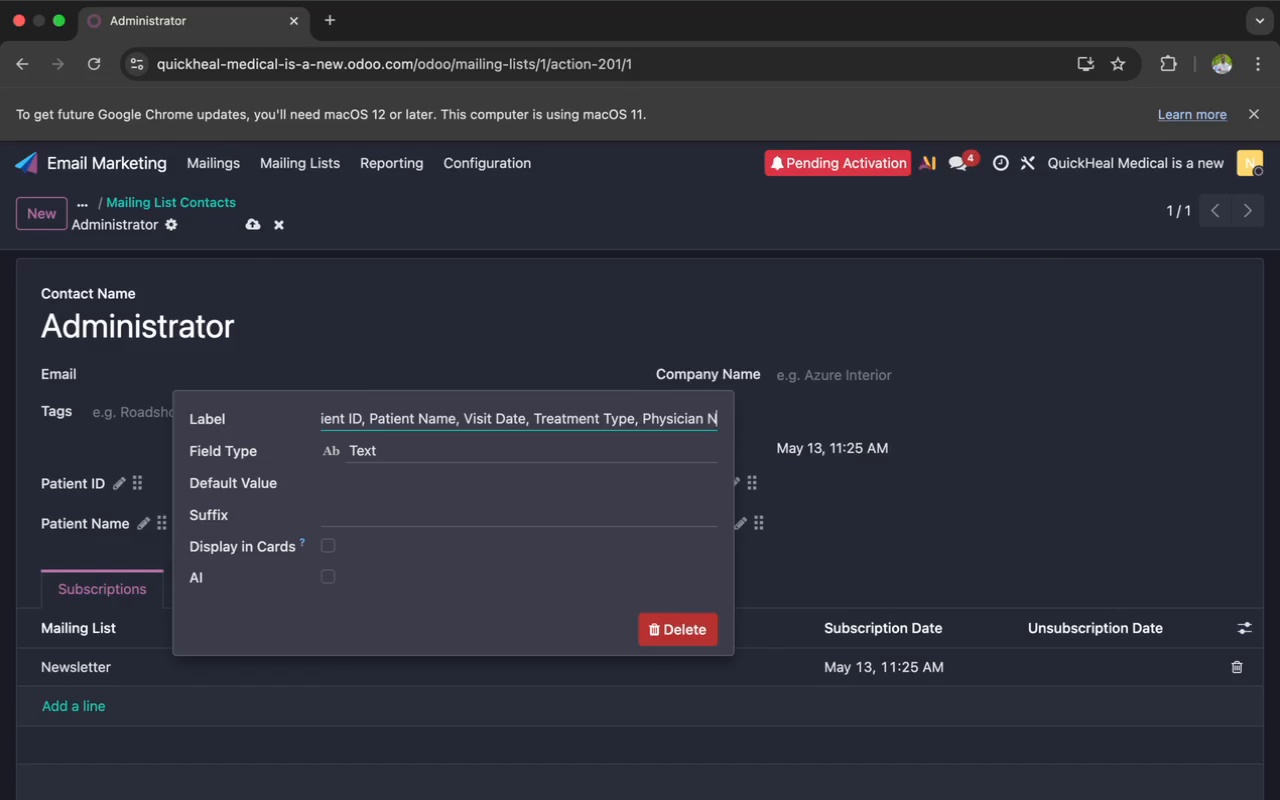 
key(Backspace)
 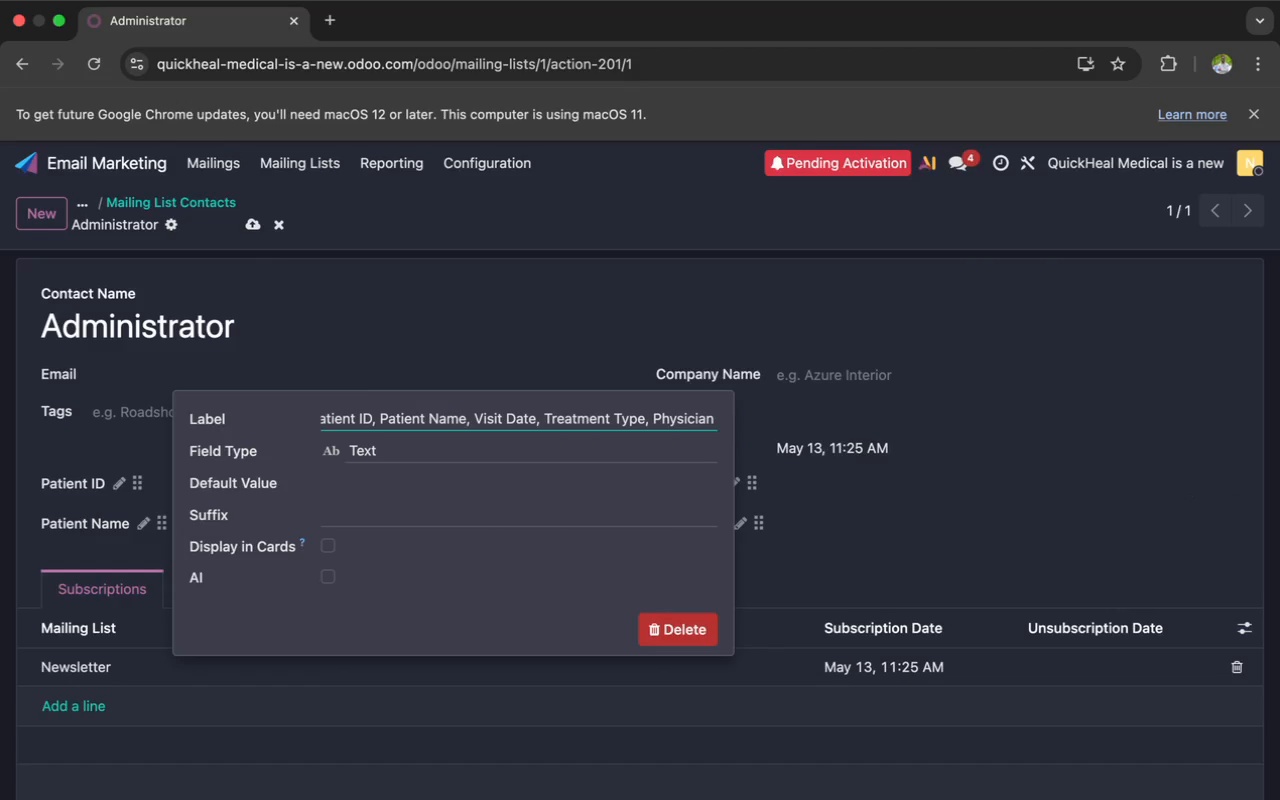 
key(Backspace)
 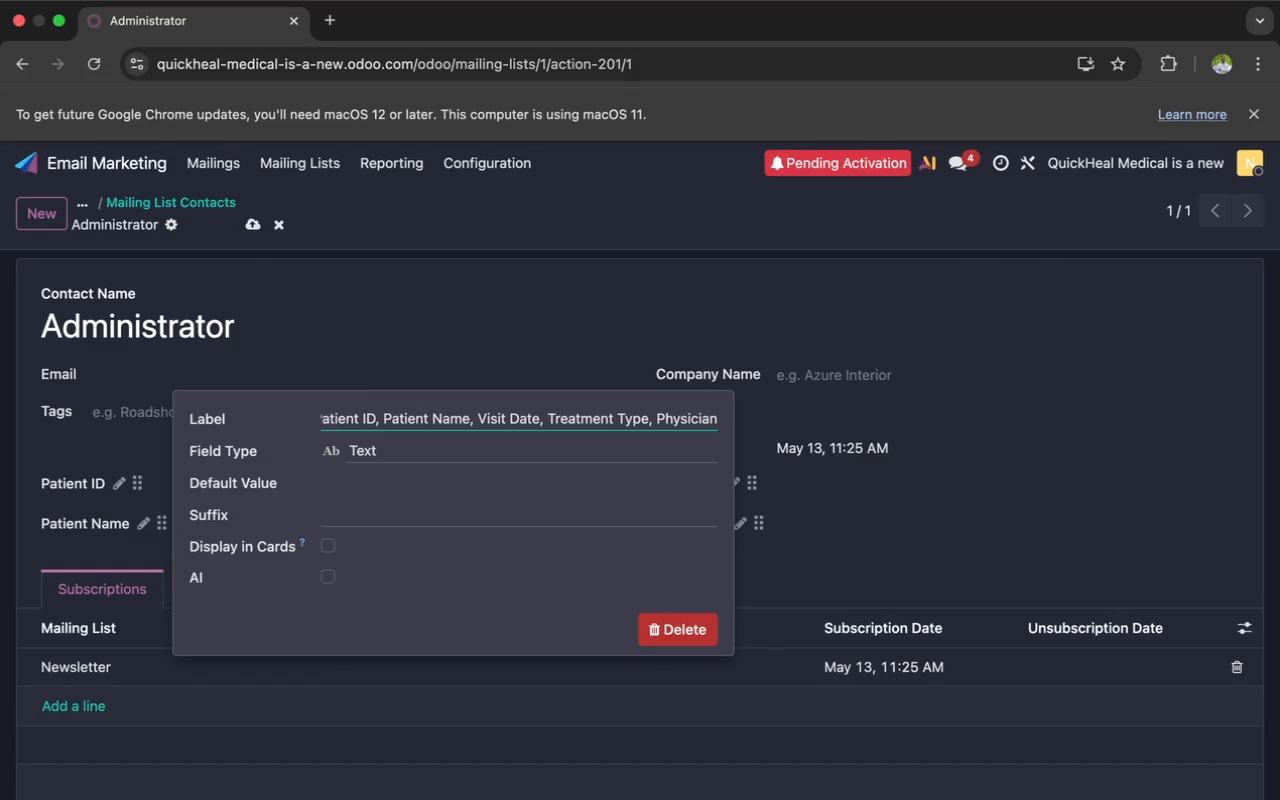 
key(Backspace)
 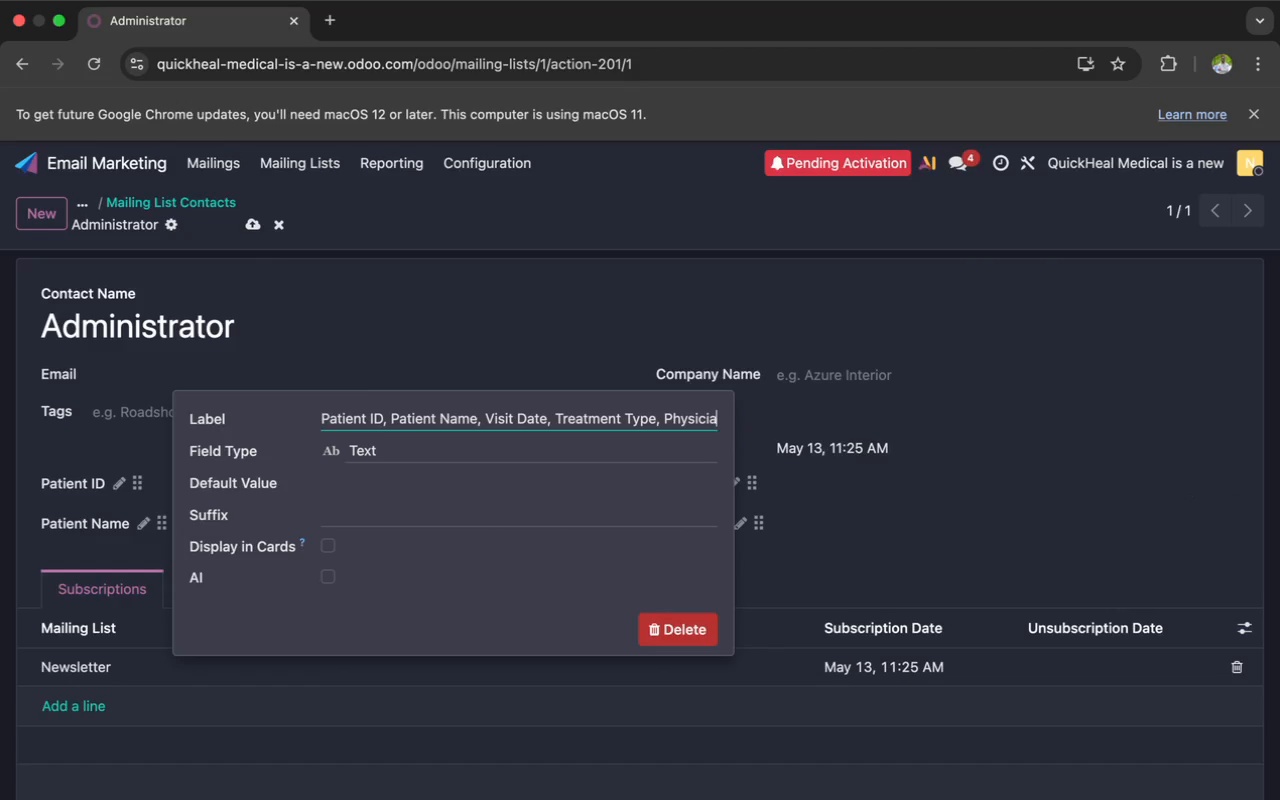 
key(Backspace)
 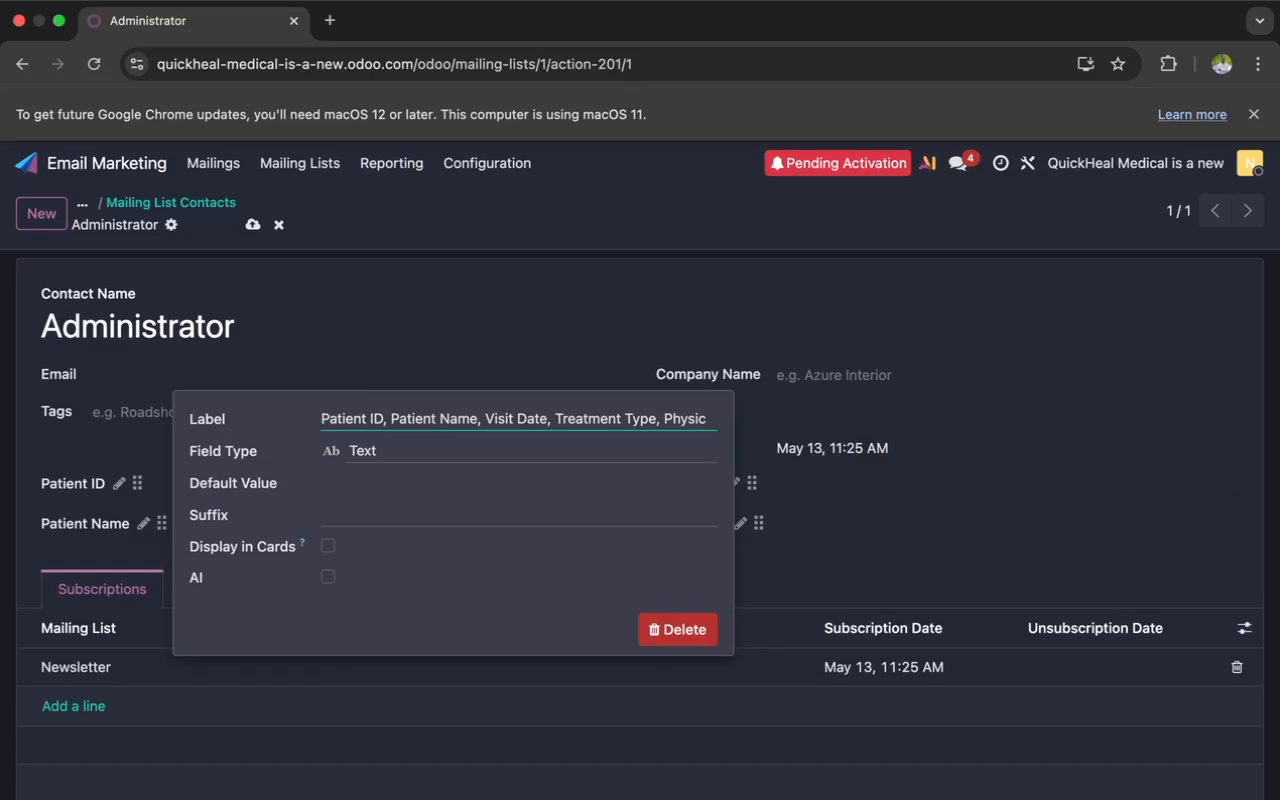 
key(Backspace)
 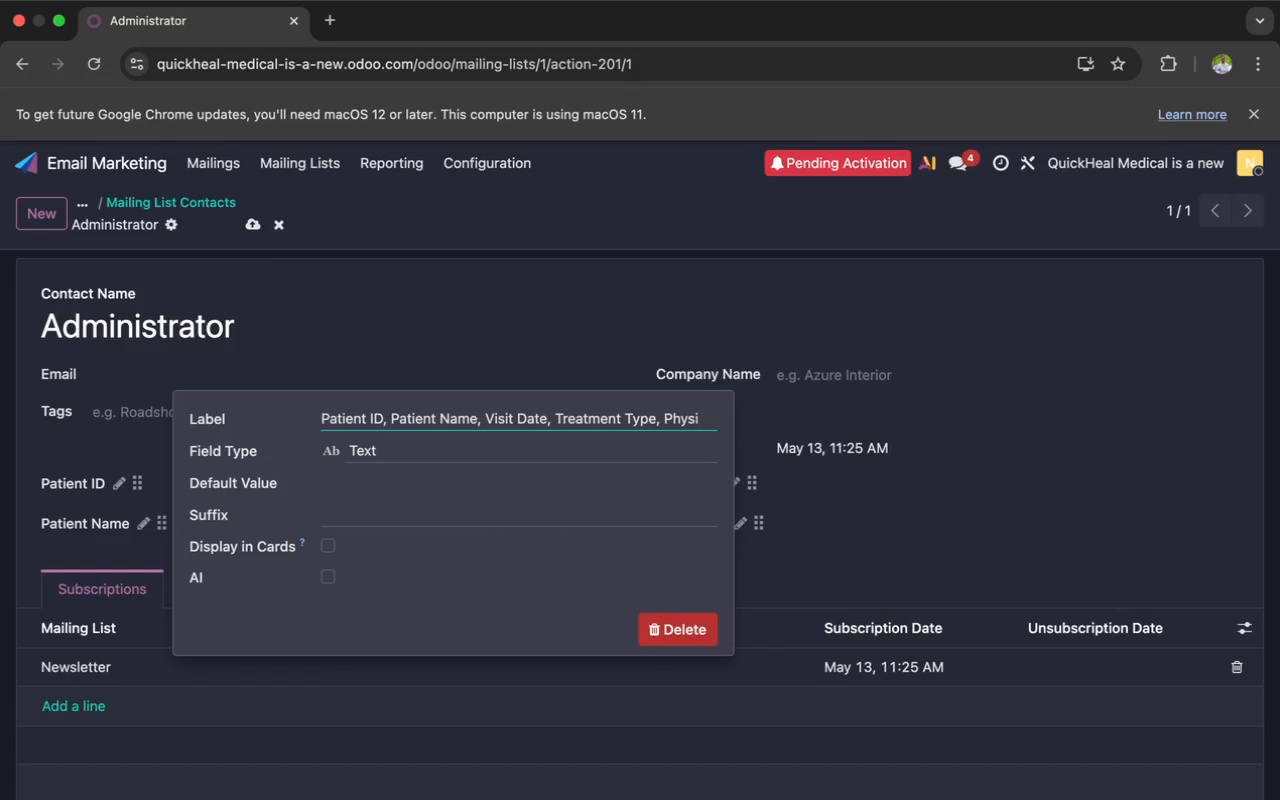 
key(Backspace)
 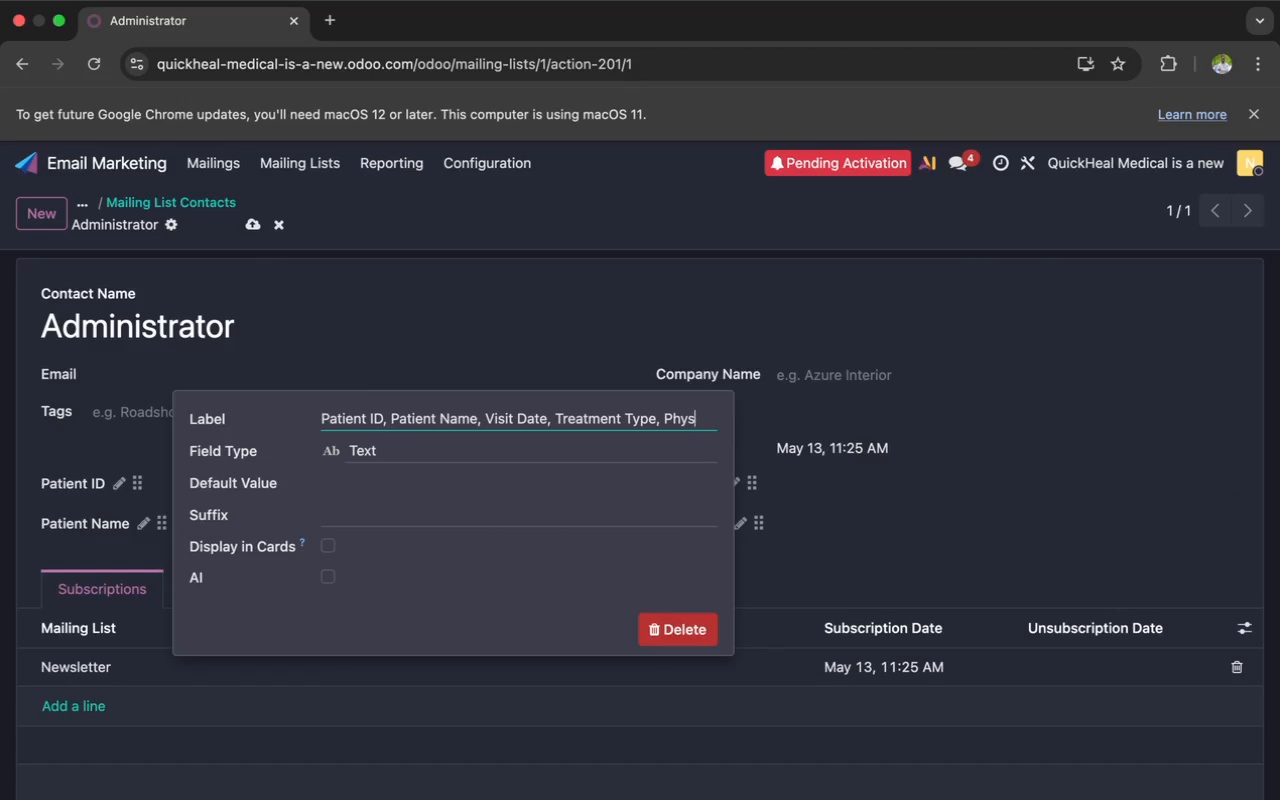 
key(Backspace)
 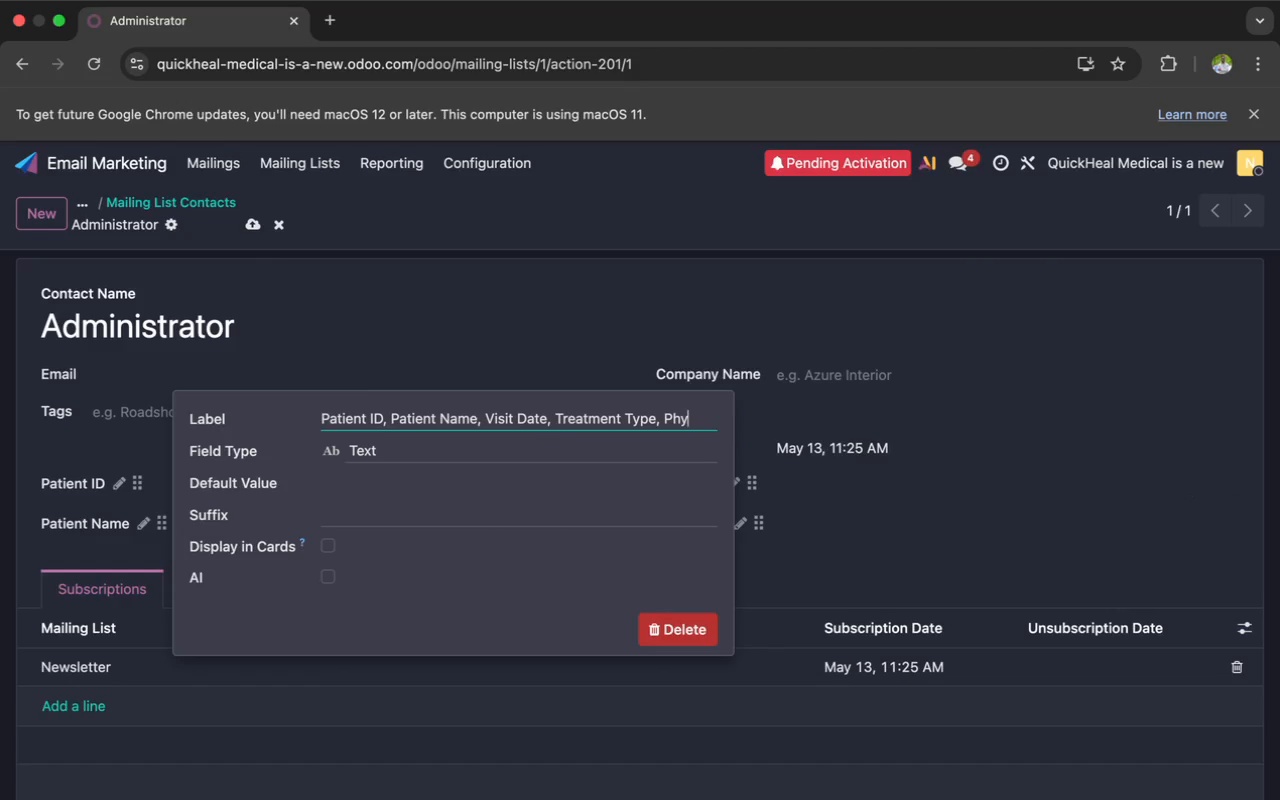 
key(Backspace)
 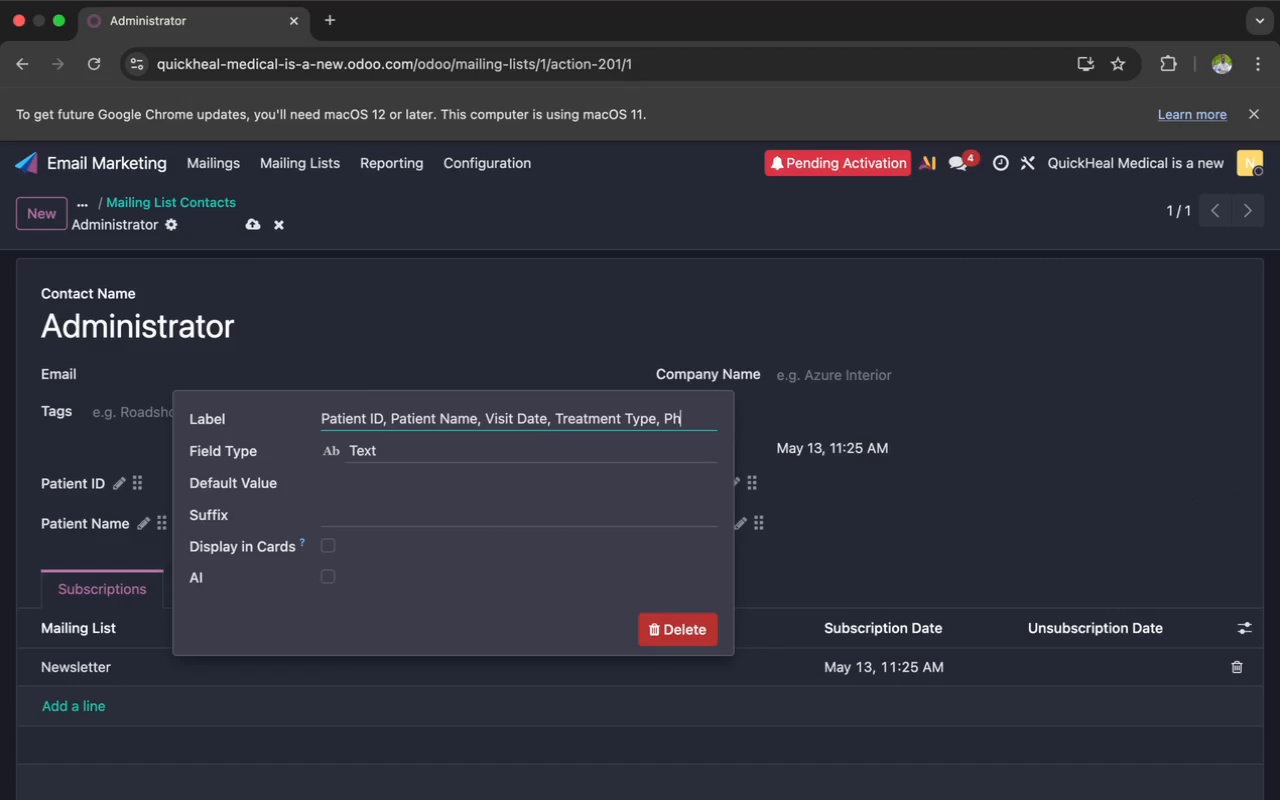 
key(Backspace)
 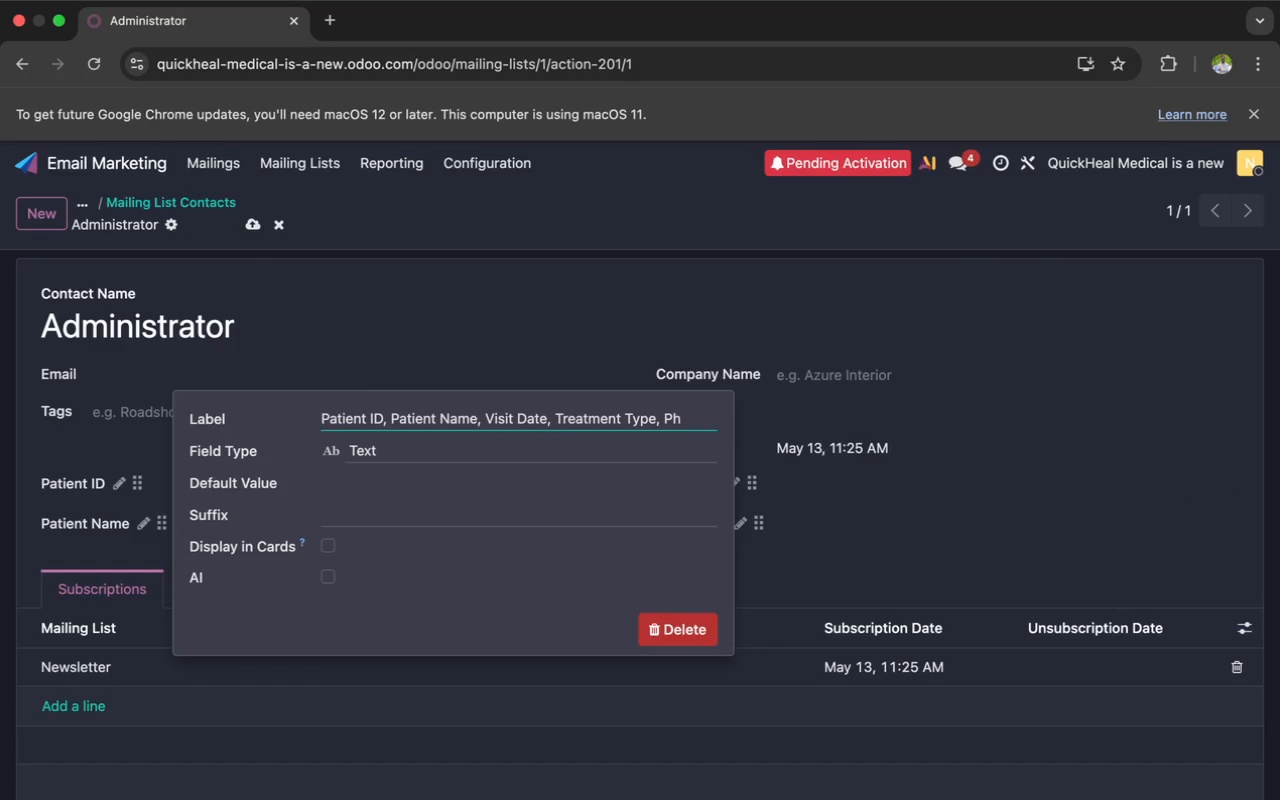 
key(Backspace)
 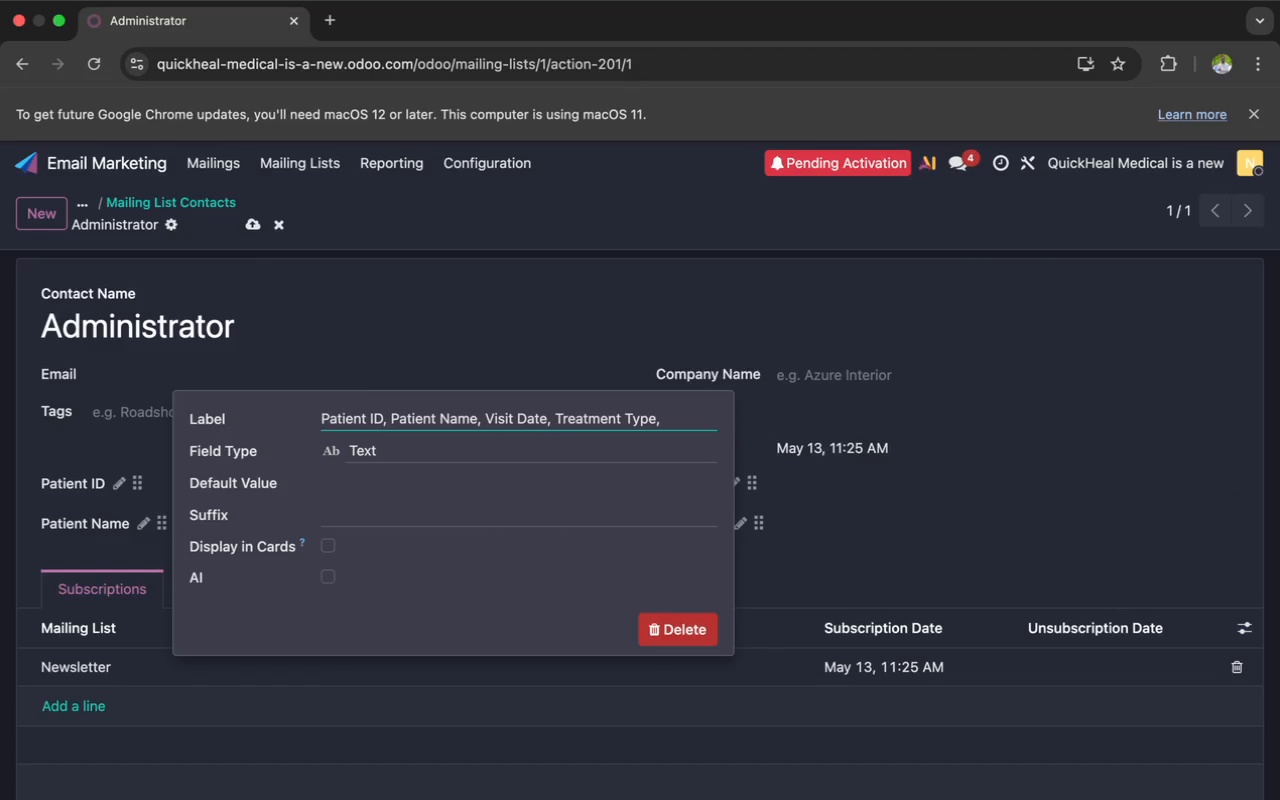 
key(Backspace)
 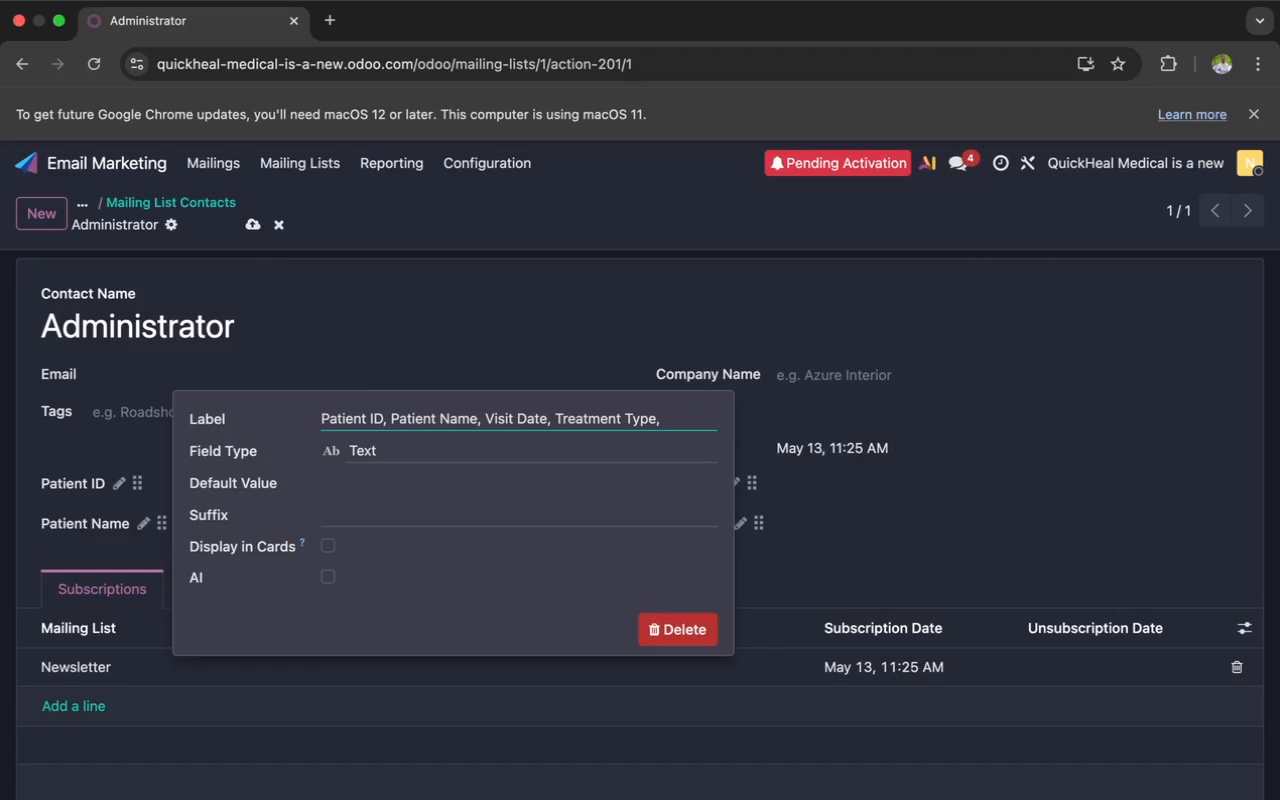 
key(Backspace)
 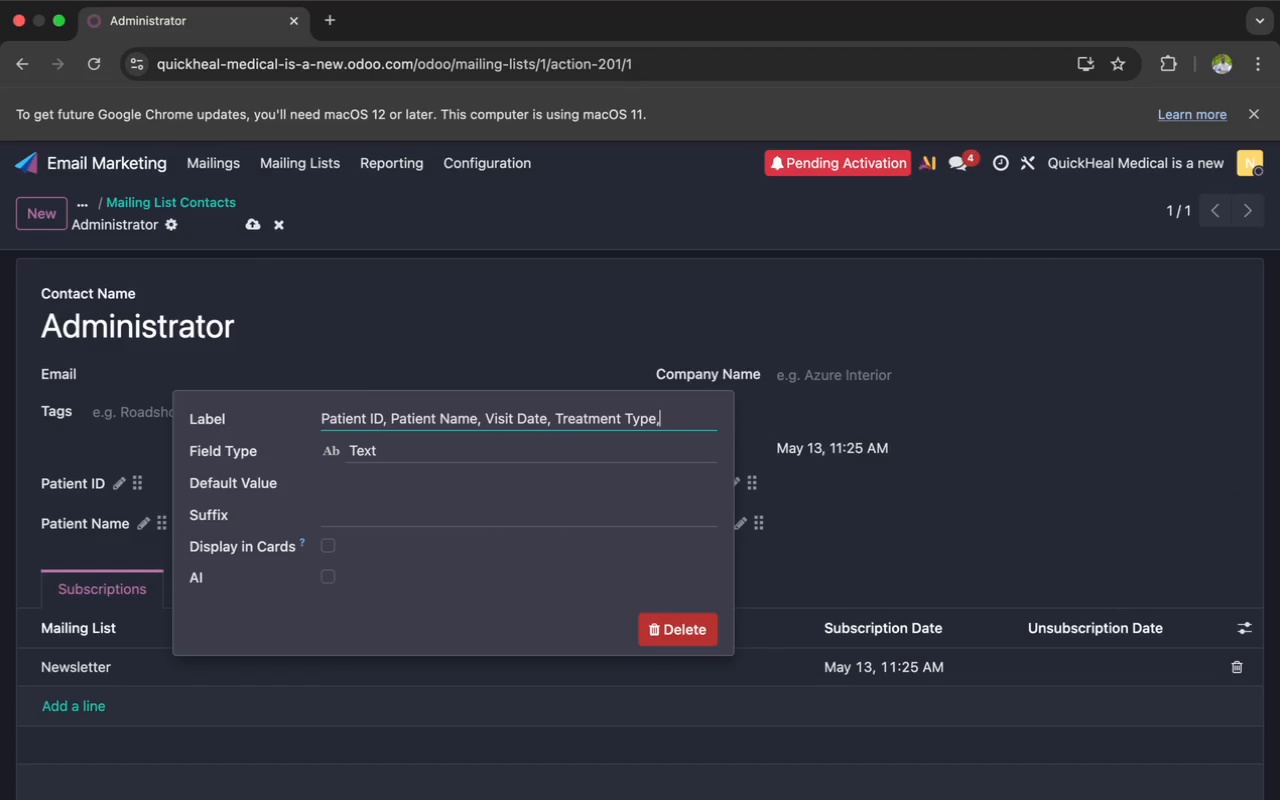 
key(Backspace)
 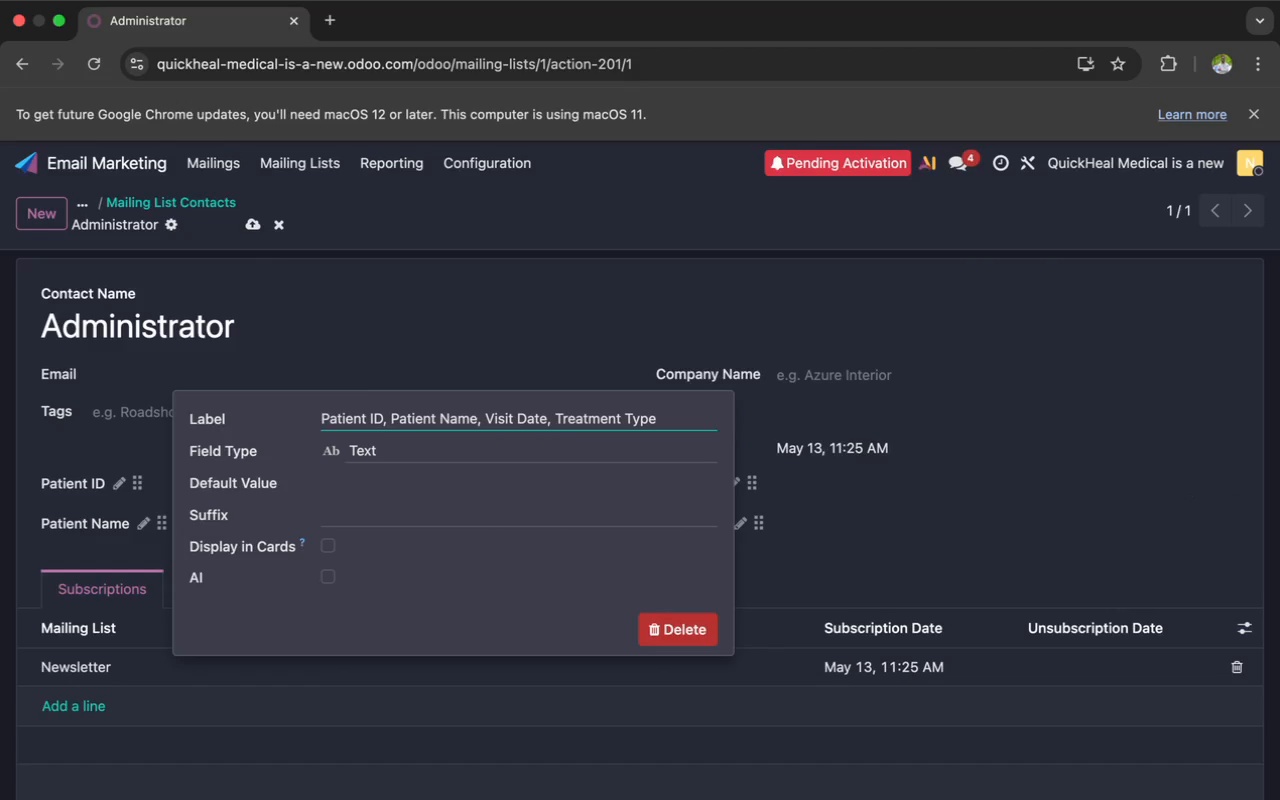 
key(Backspace)
 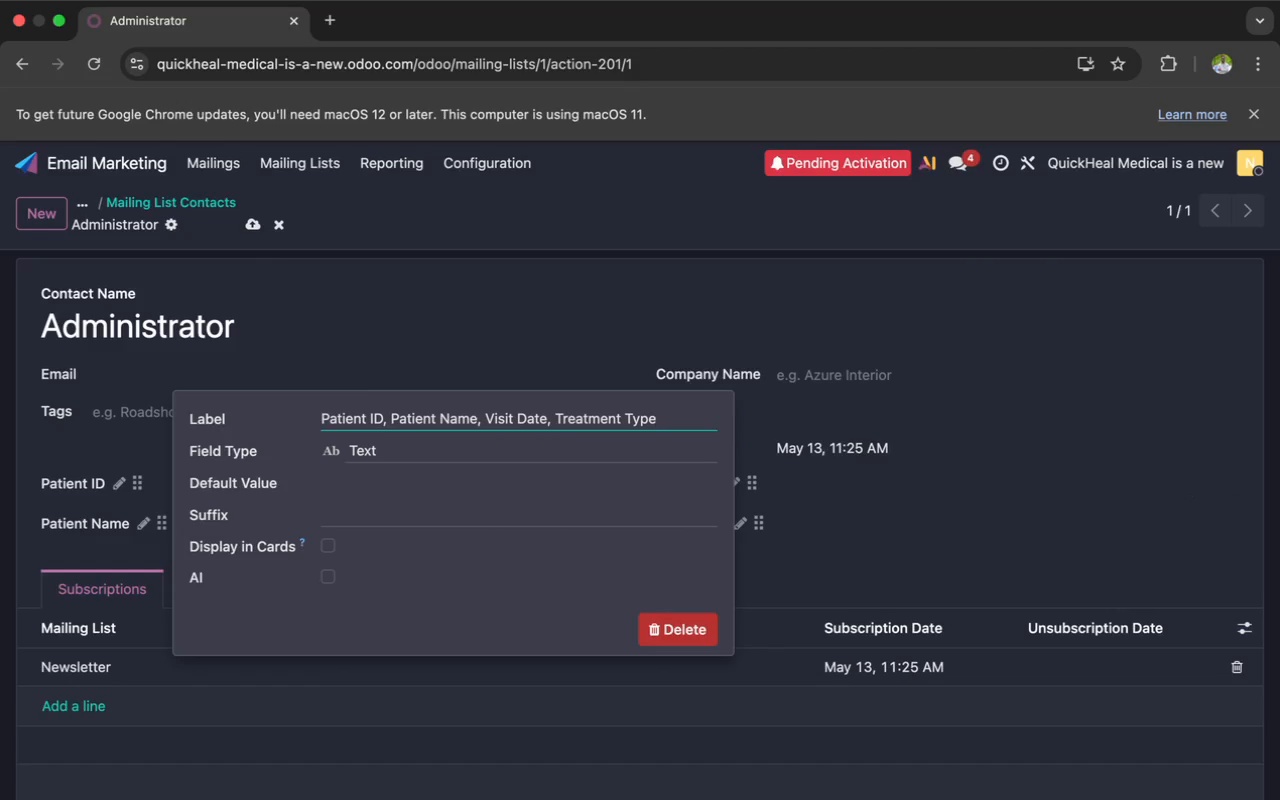 
hold_key(key=ArrowLeft, duration=1.35)
 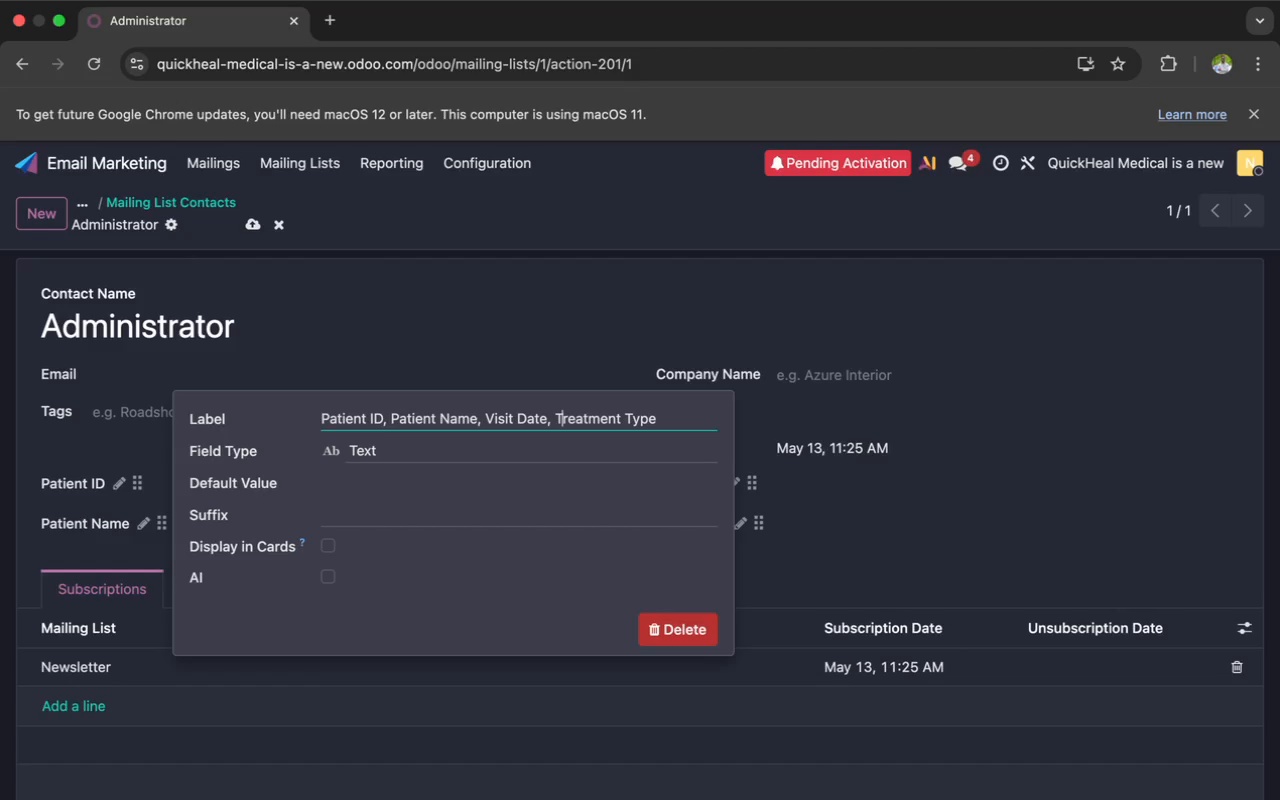 
key(ArrowLeft)
 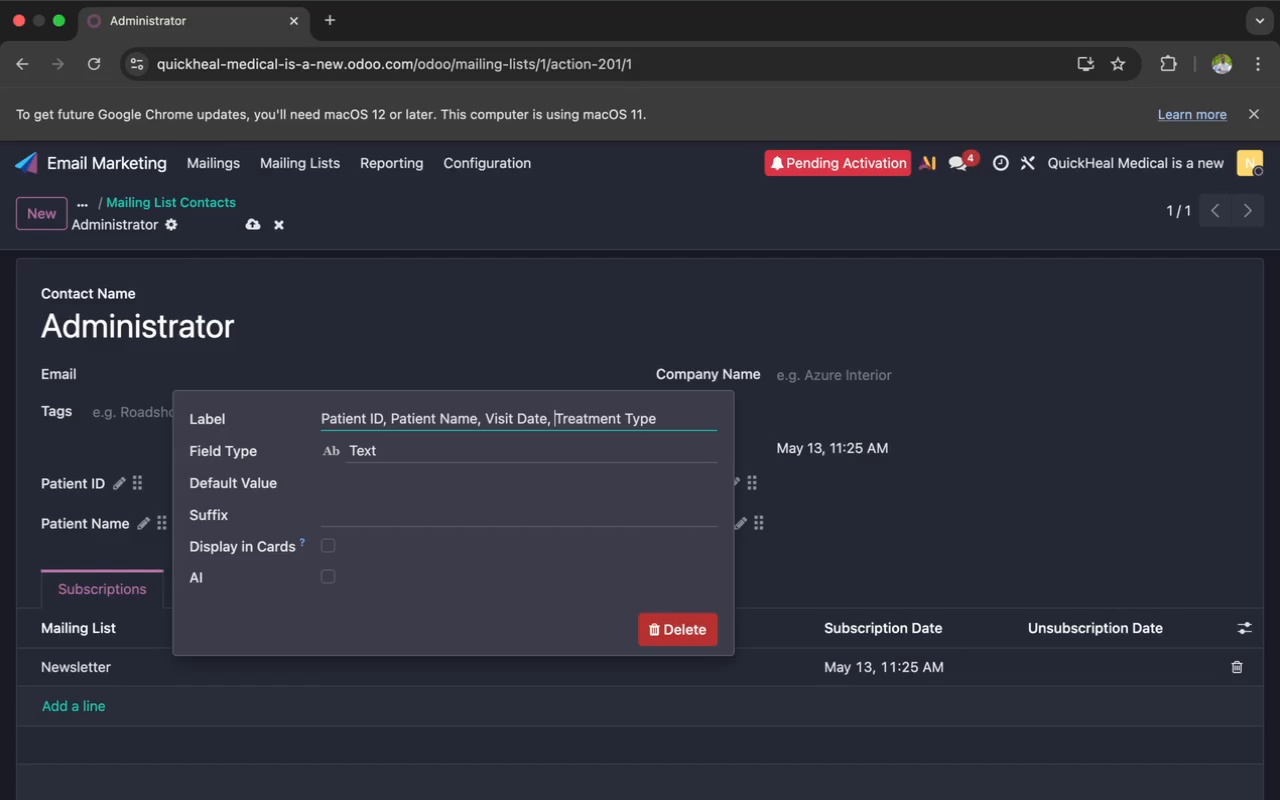 
key(ArrowLeft)
 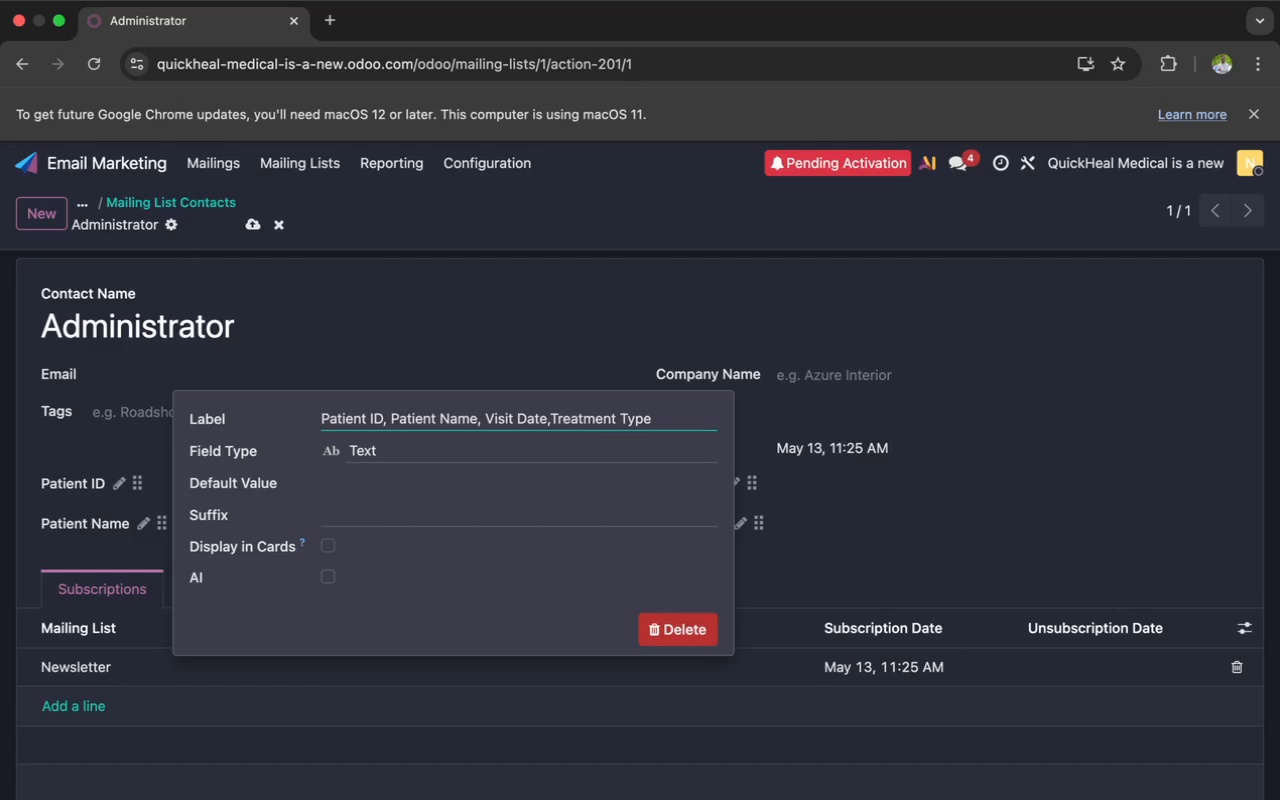 
hold_key(key=Backspace, duration=1.51)
 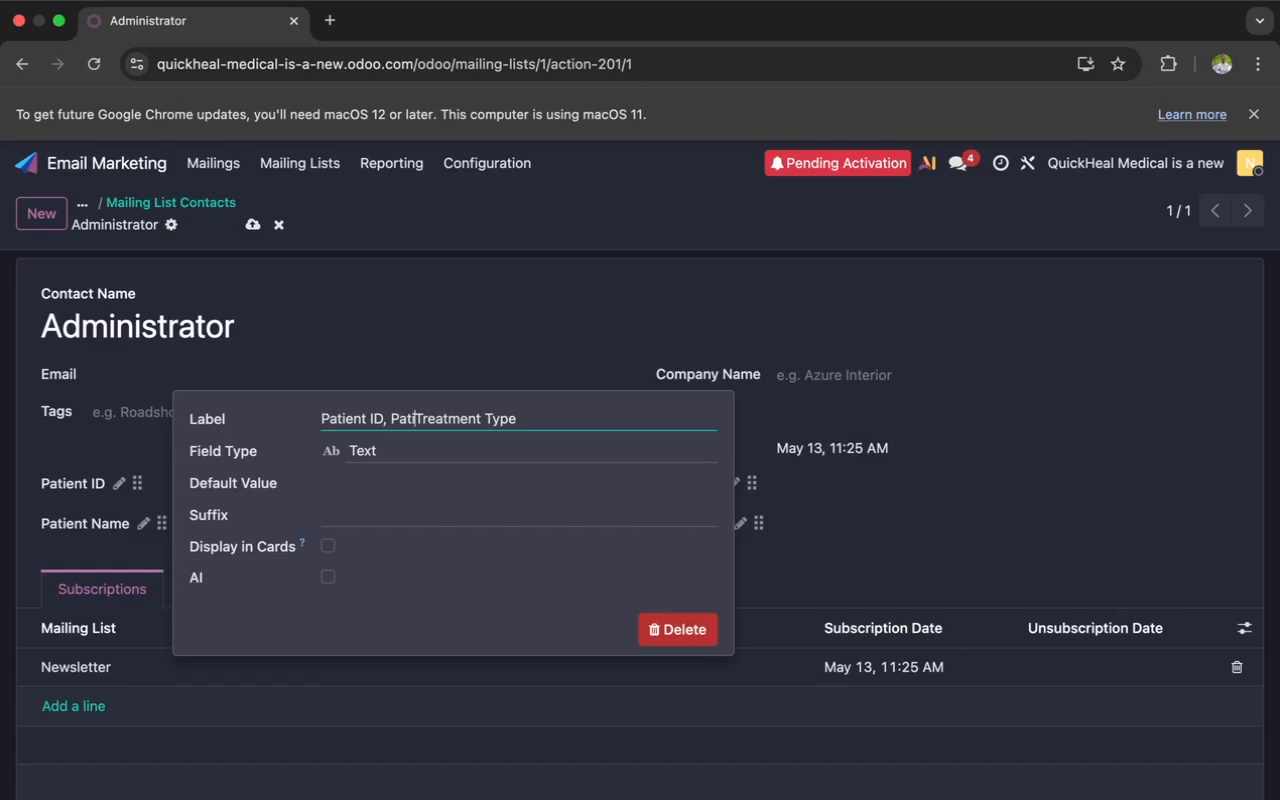 
hold_key(key=Backspace, duration=1.51)
 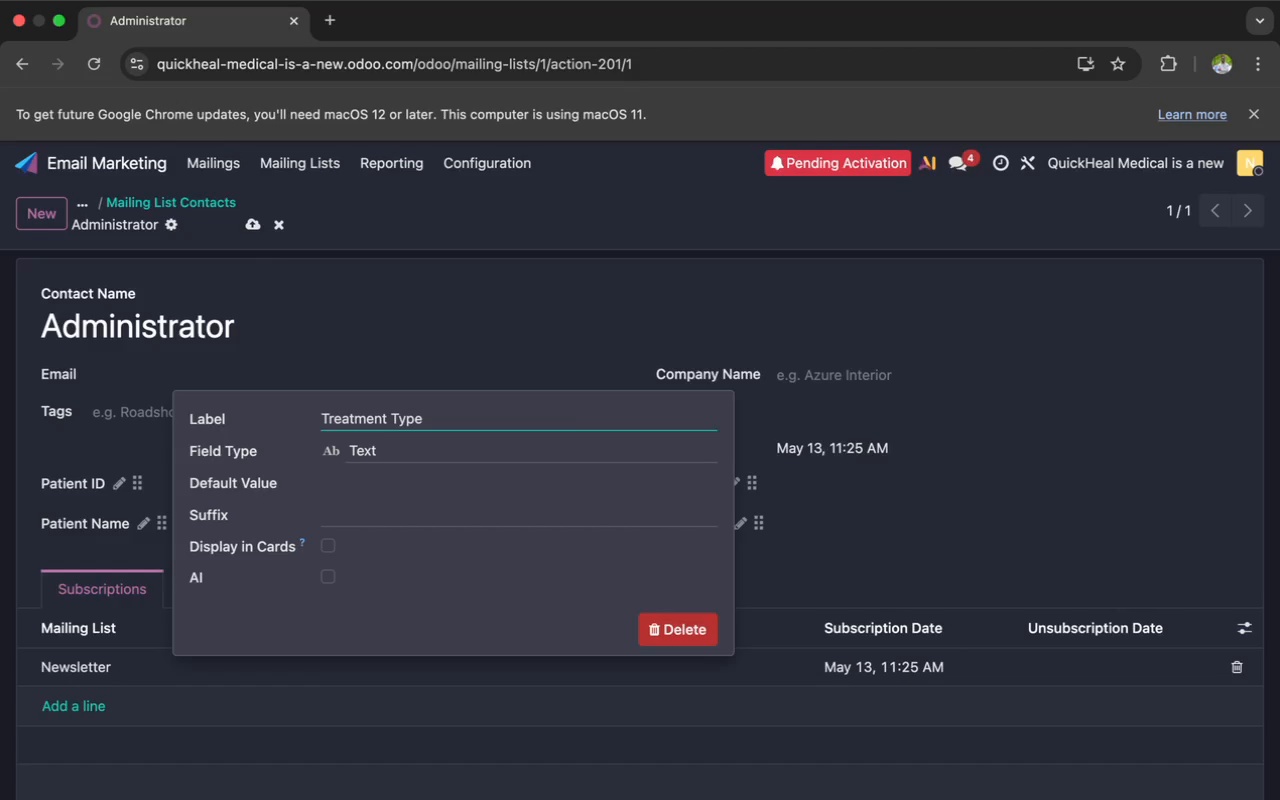 
hold_key(key=Backspace, duration=1.01)
 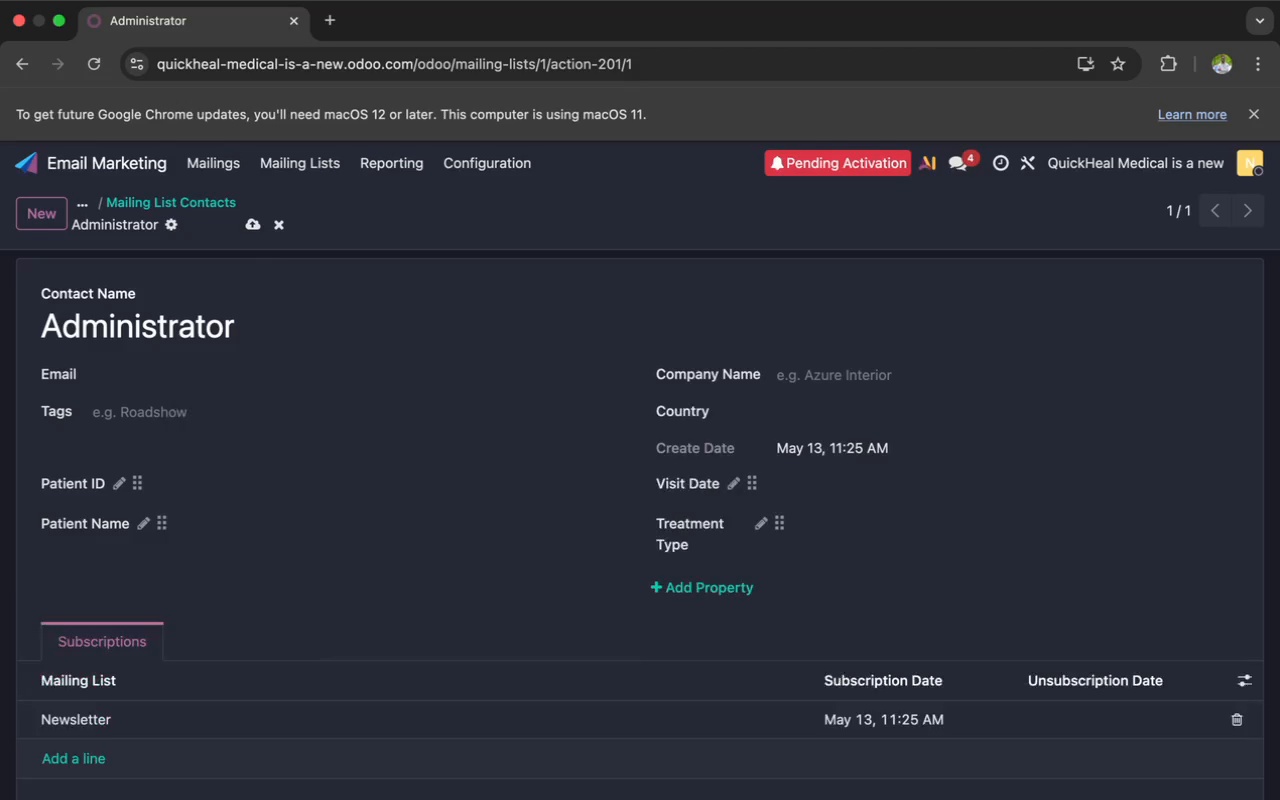 
key(Enter)
 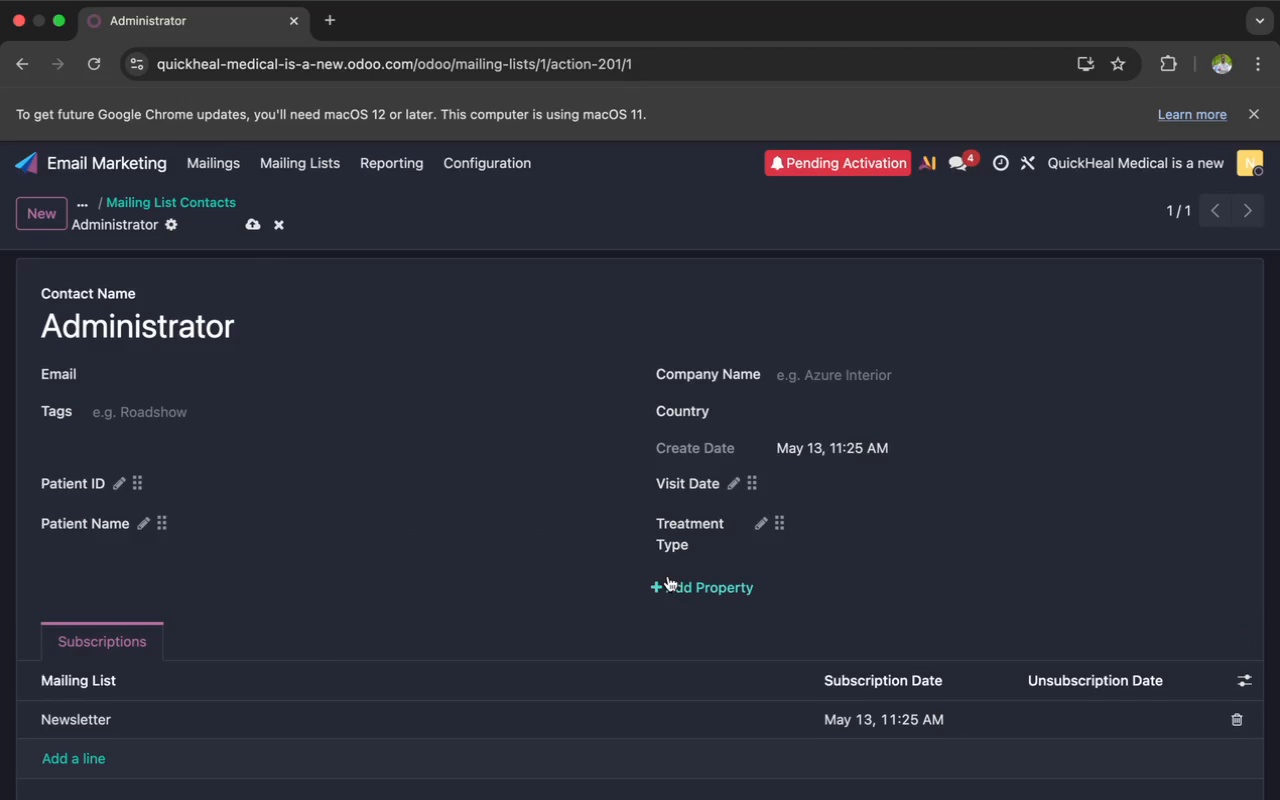 
left_click([663, 584])
 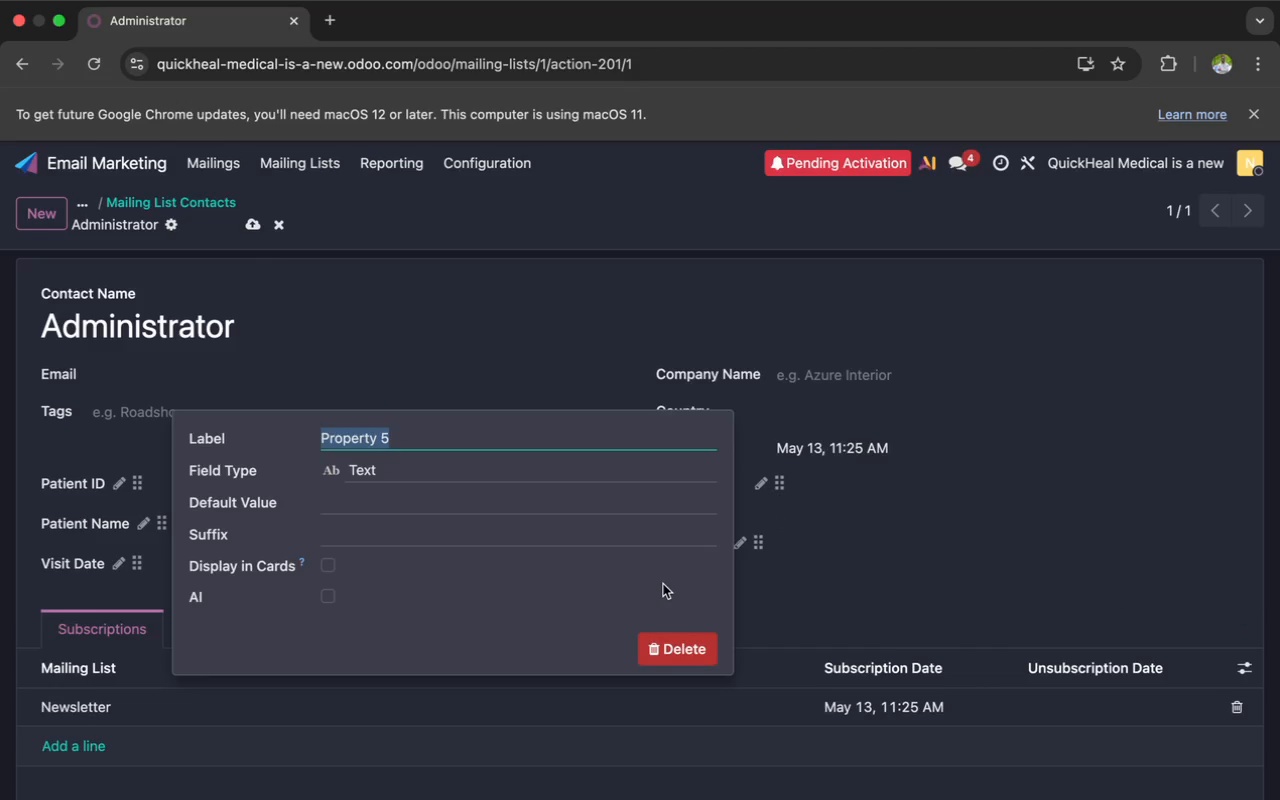 
key(Meta+V)
 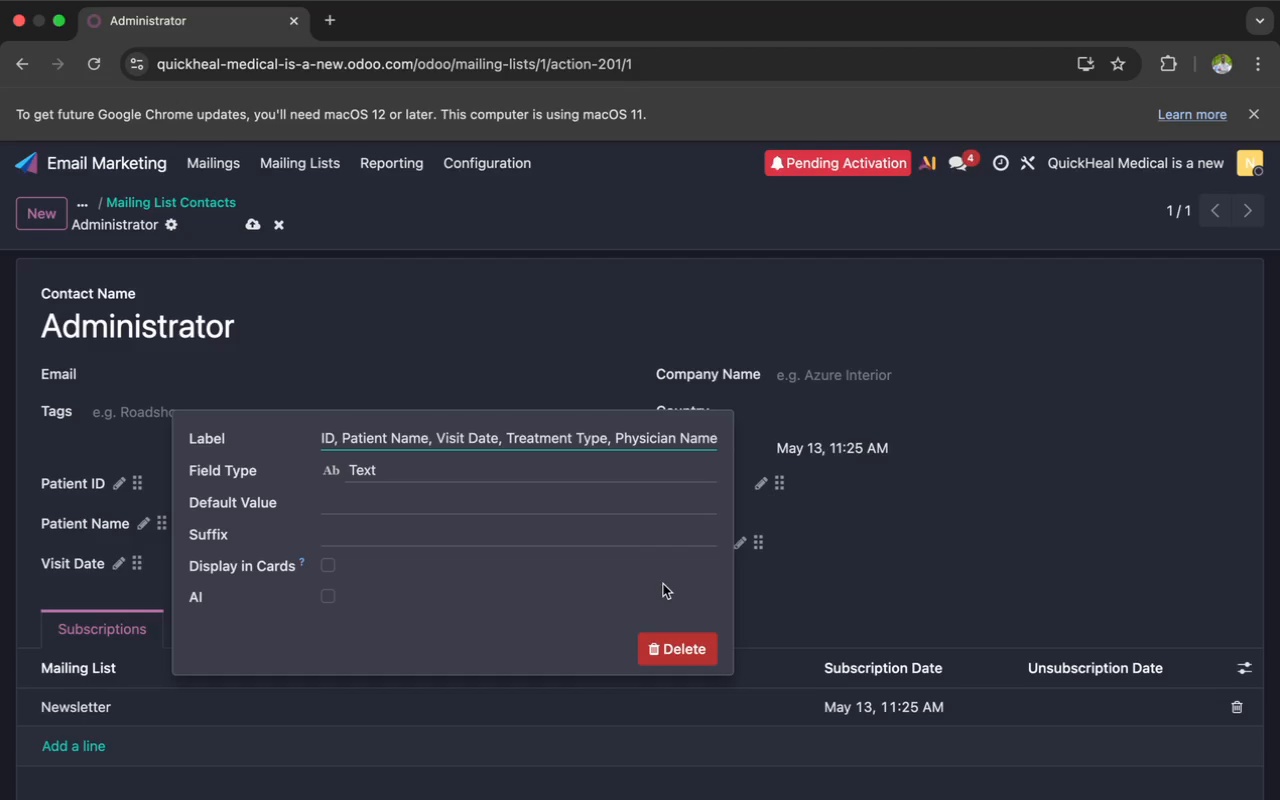 
hold_key(key=ArrowLeft, duration=1.45)
 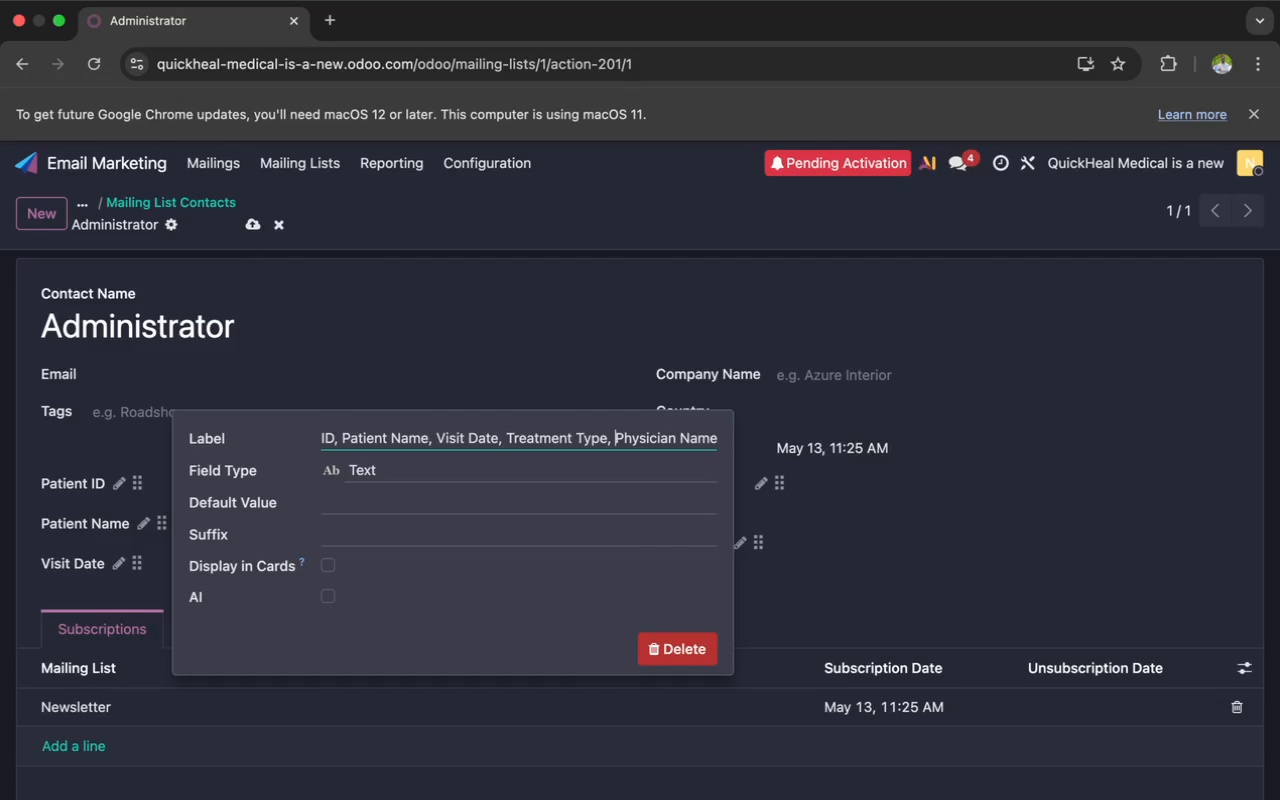 
key(ArrowLeft)
 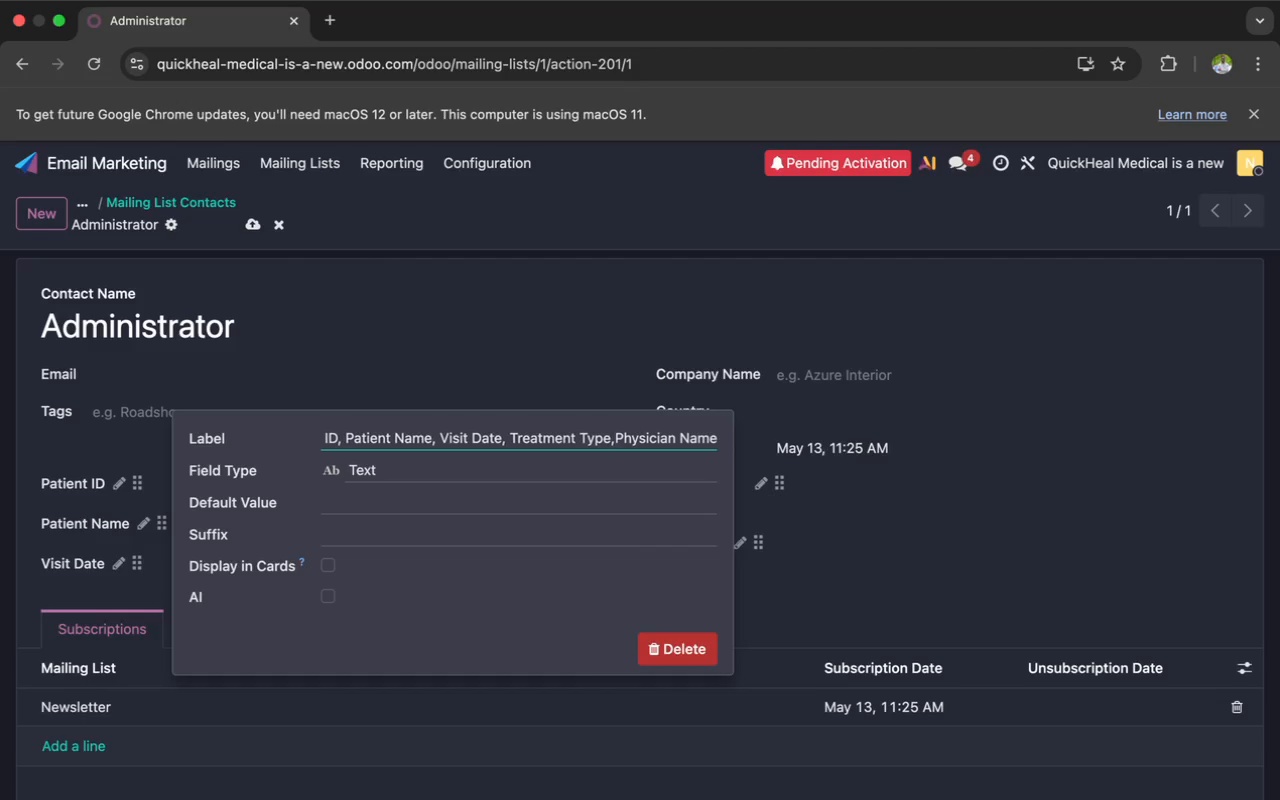 
hold_key(key=Backspace, duration=1.5)
 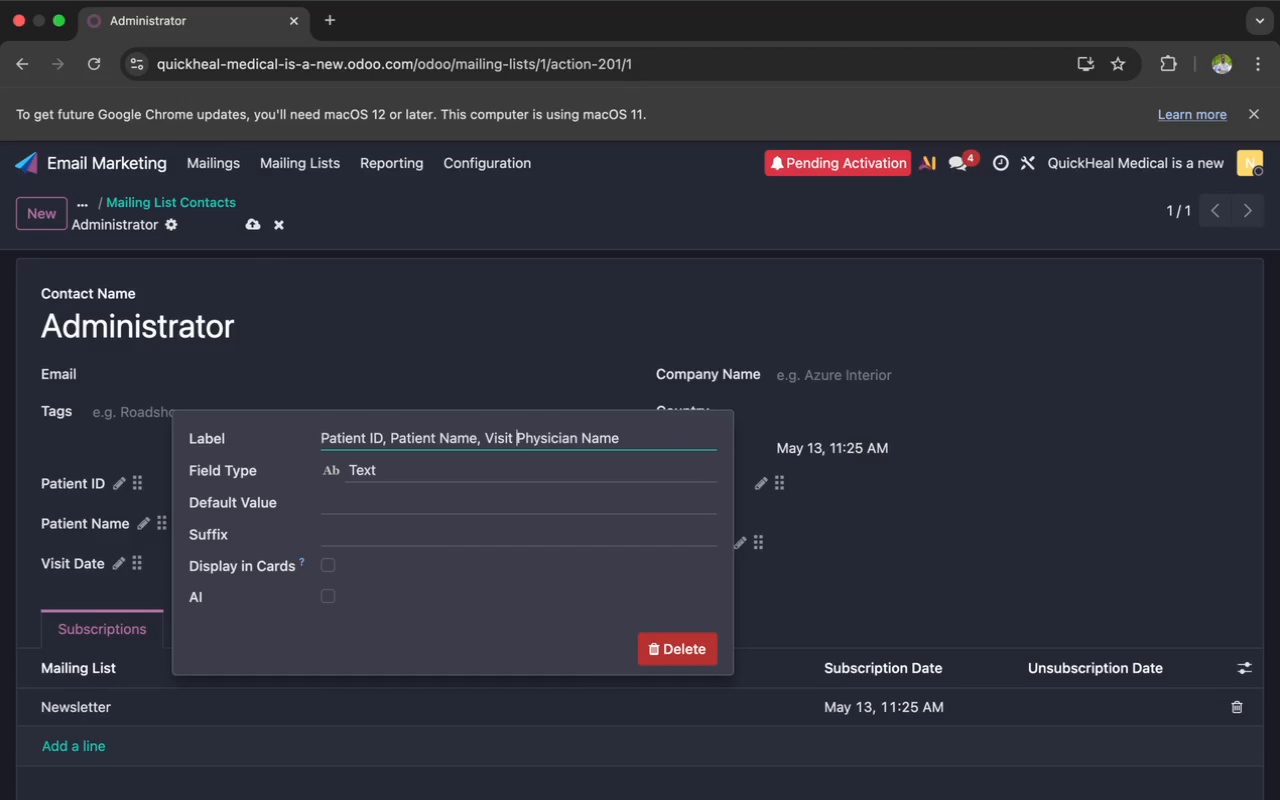 
hold_key(key=Backspace, duration=1.51)
 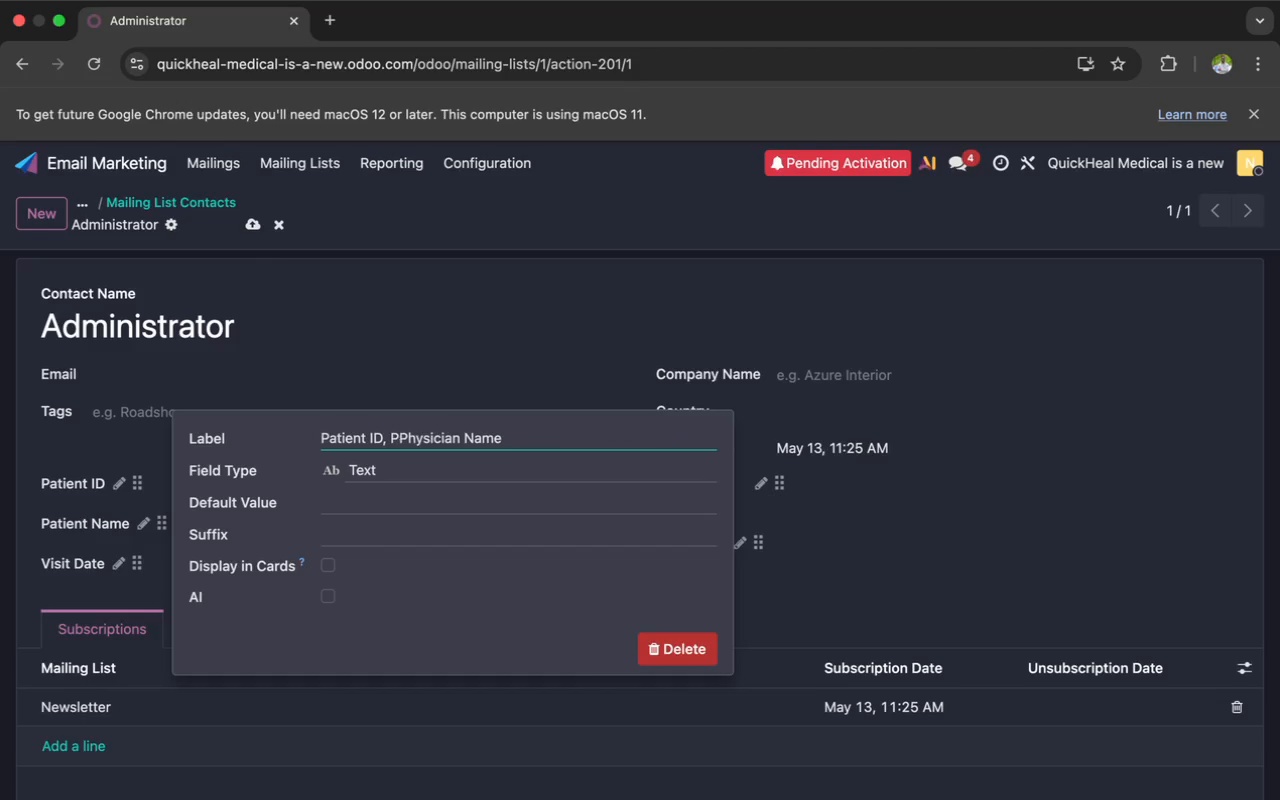 
hold_key(key=Backspace, duration=1.5)
 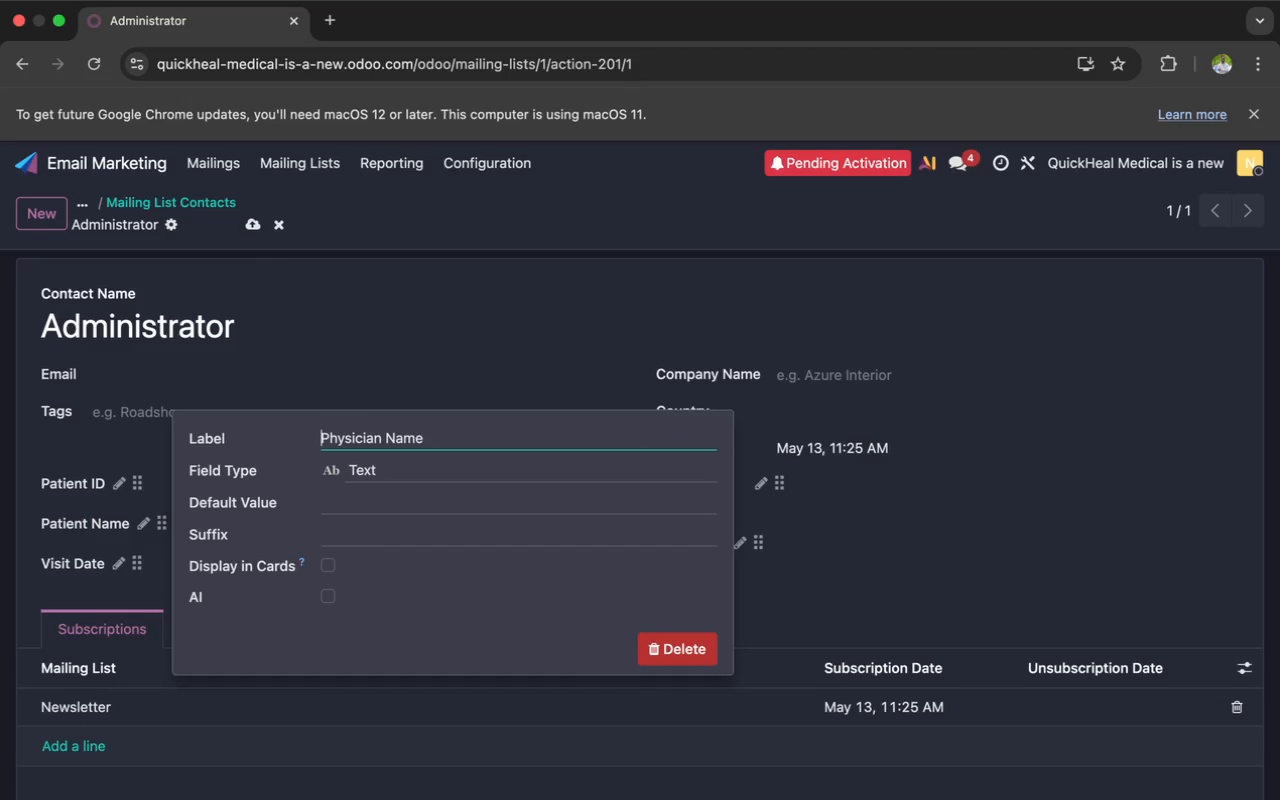 
hold_key(key=Backspace, duration=1.21)
 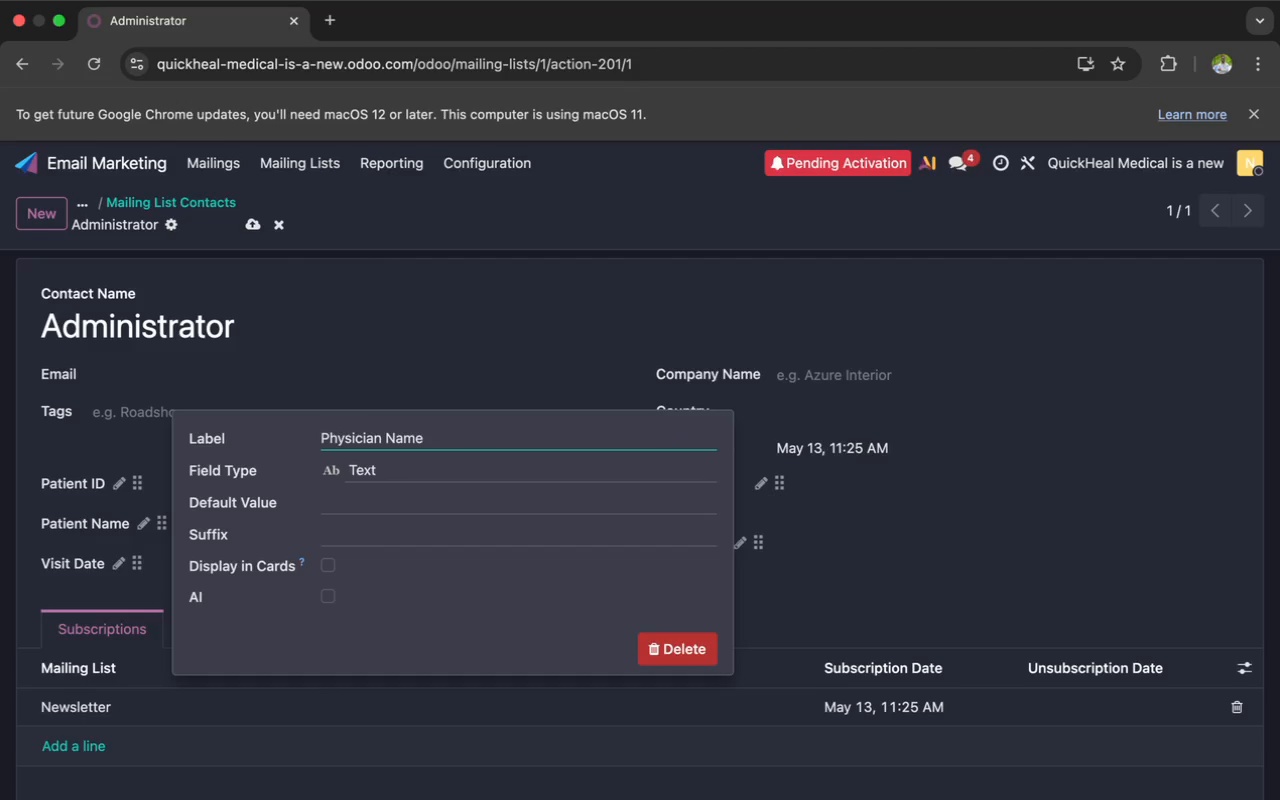 
key(Enter)
 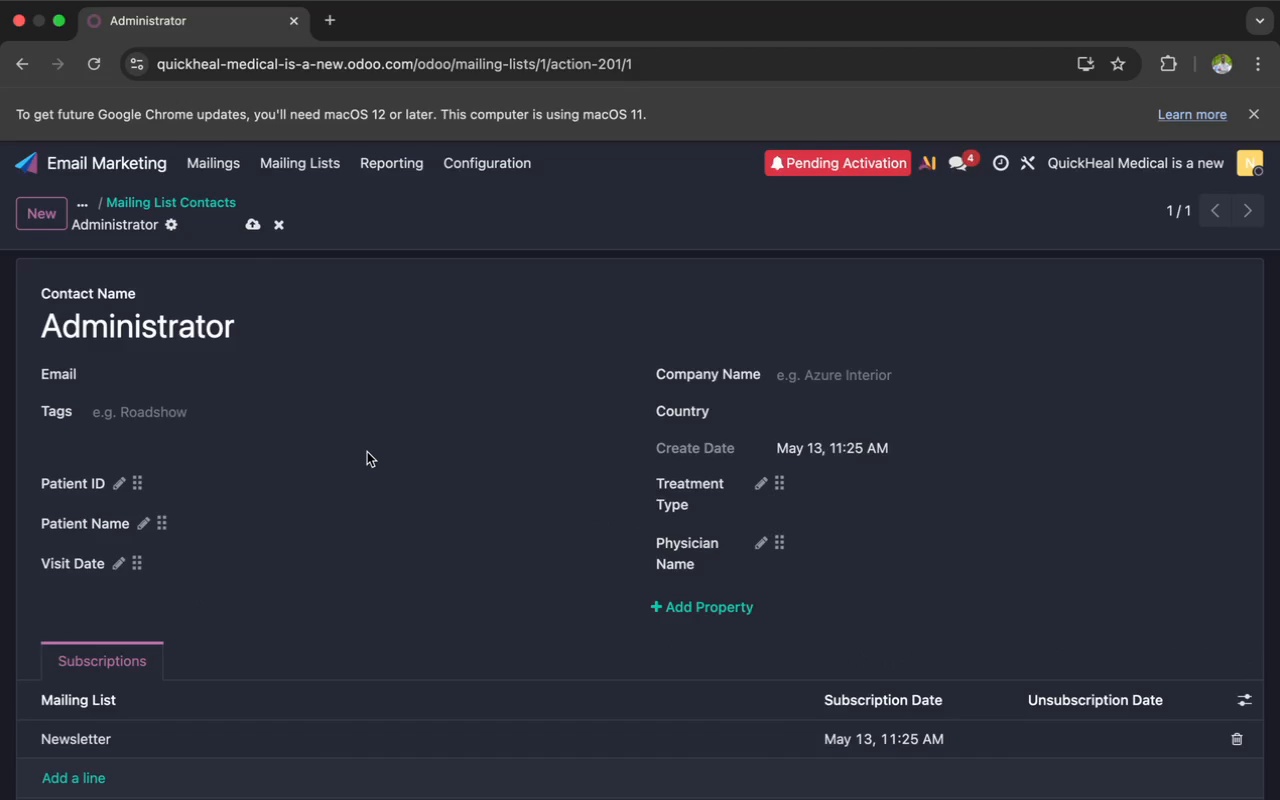 
wait(6.18)
 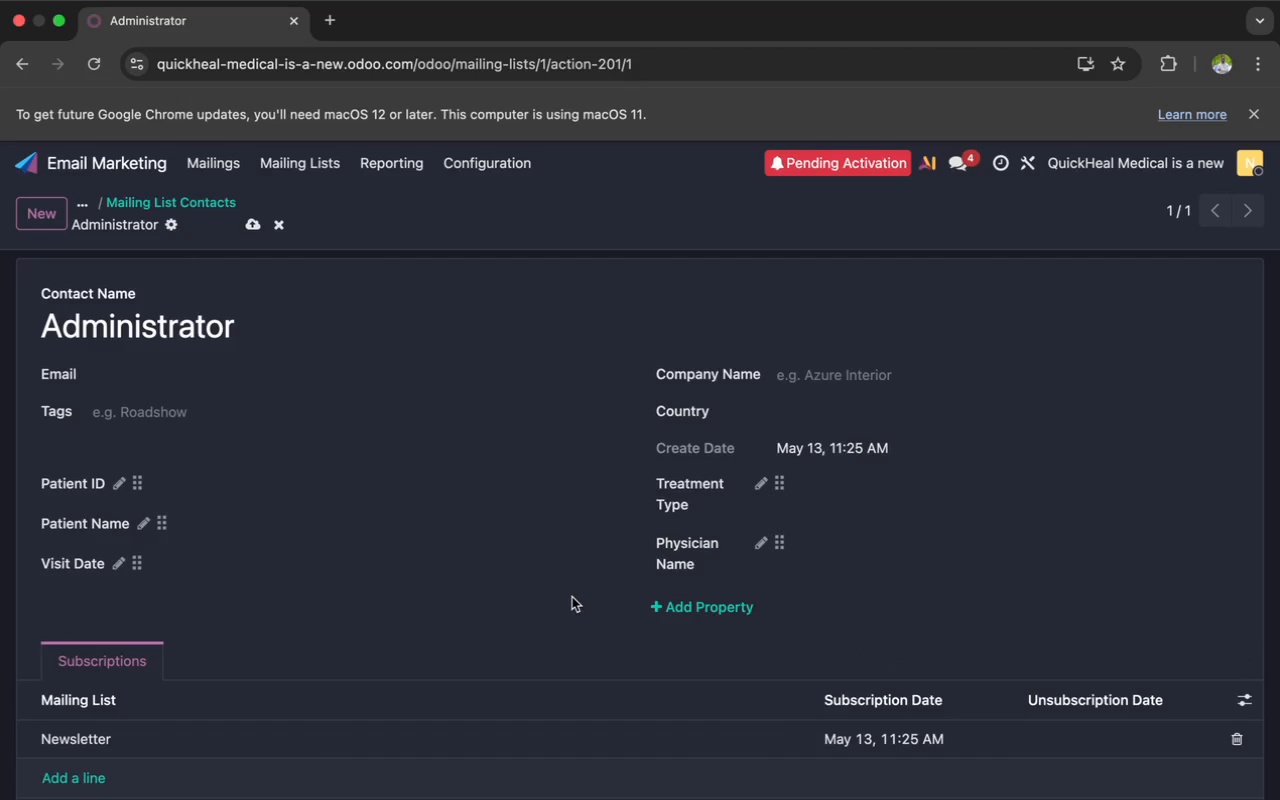 
left_click([249, 225])
 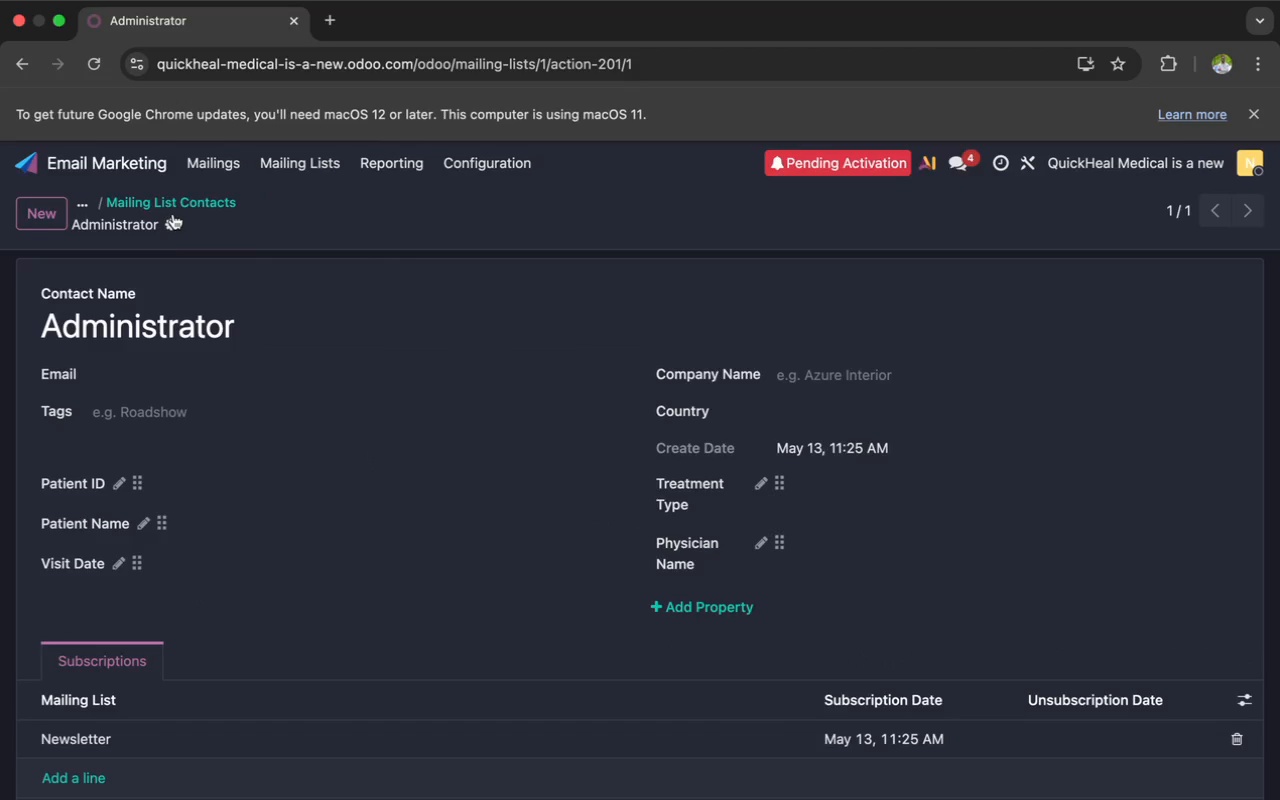 
left_click([161, 205])
 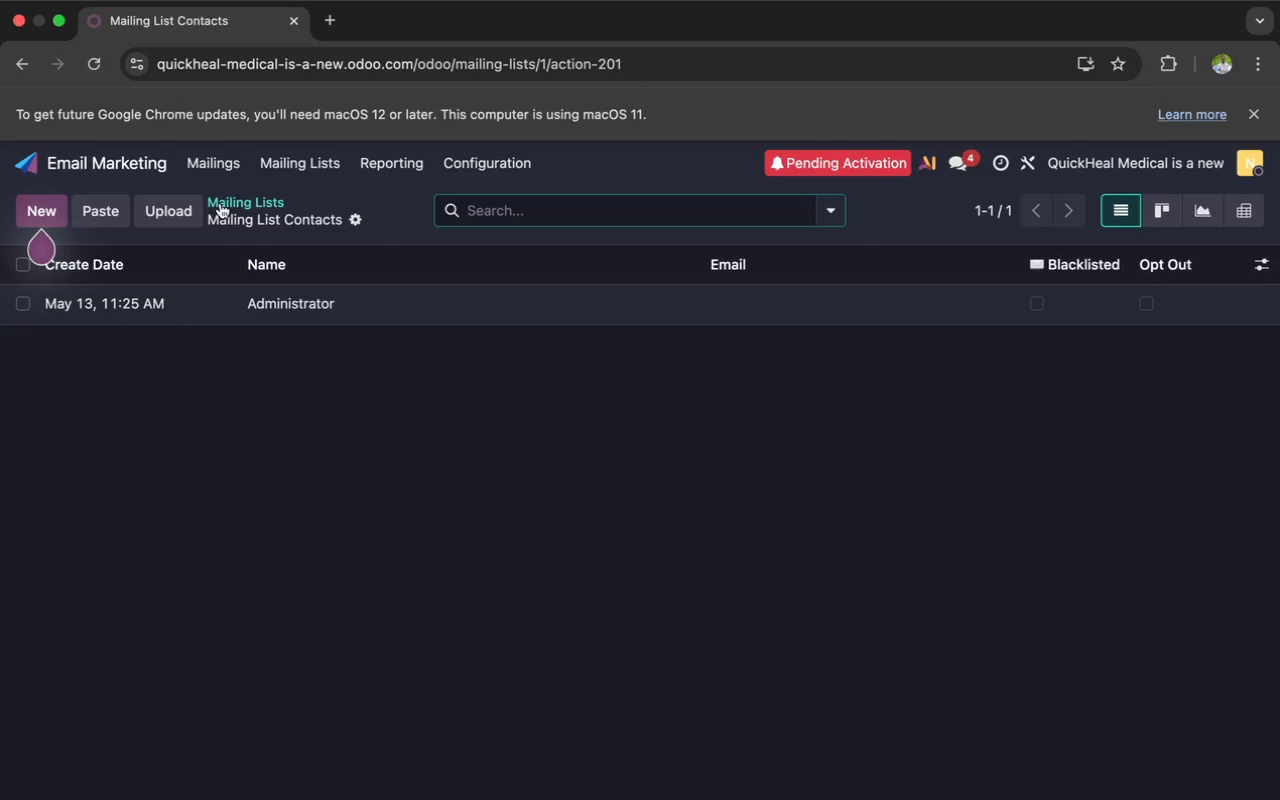 
left_click([230, 201])
 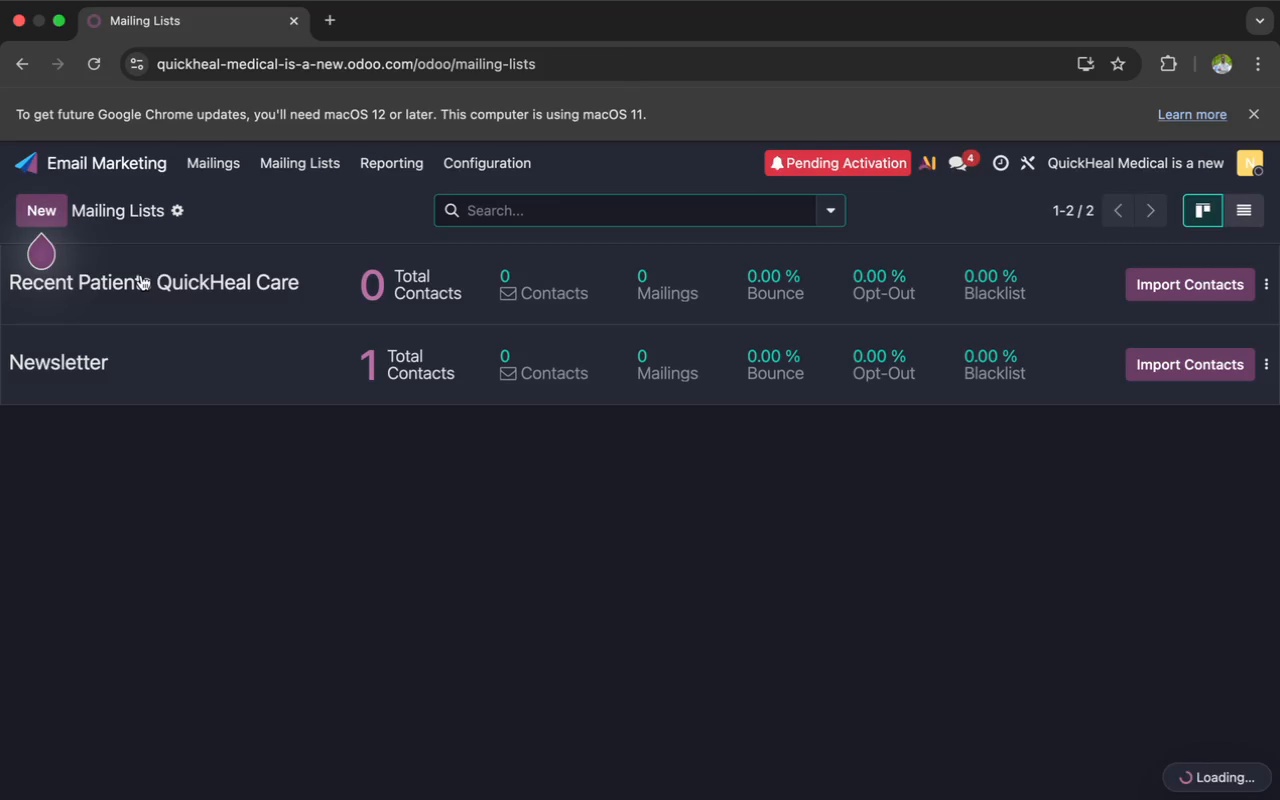 
left_click([138, 281])
 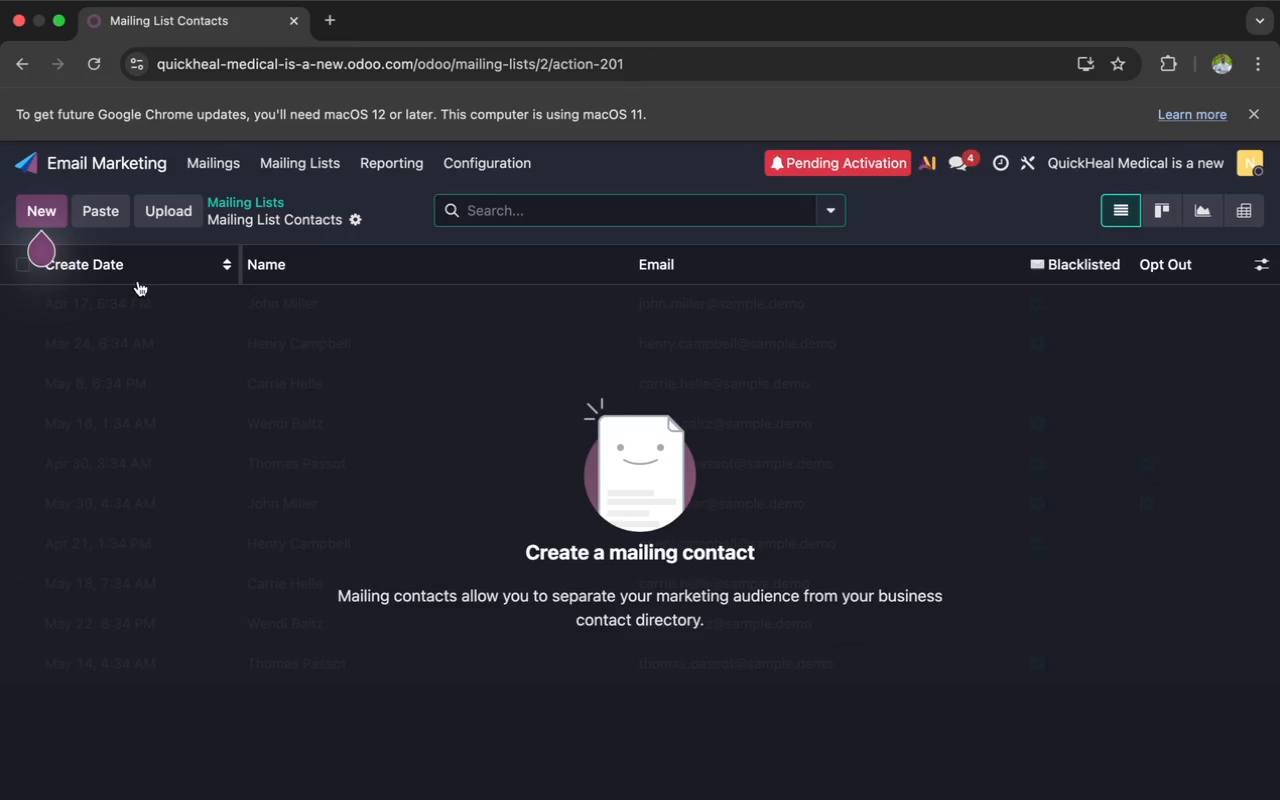 
wait(10.44)
 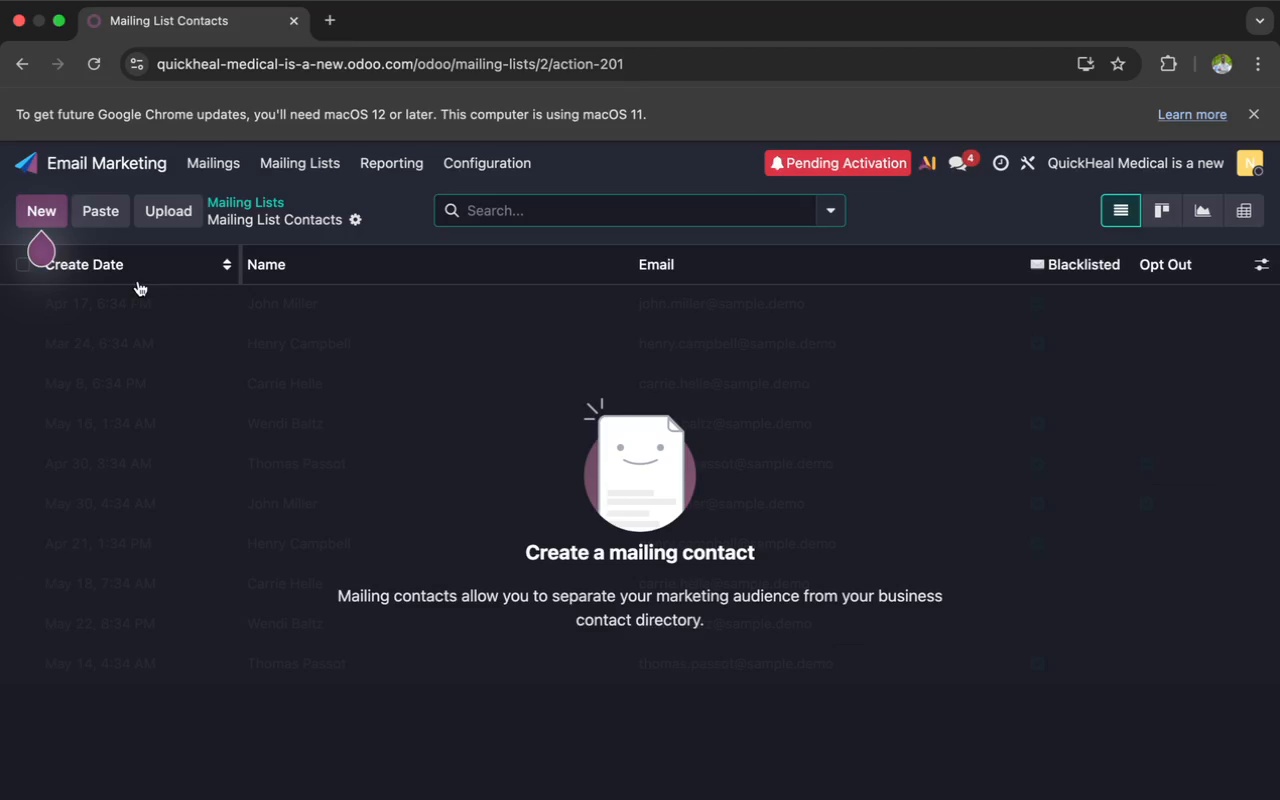 
left_click([163, 211])
 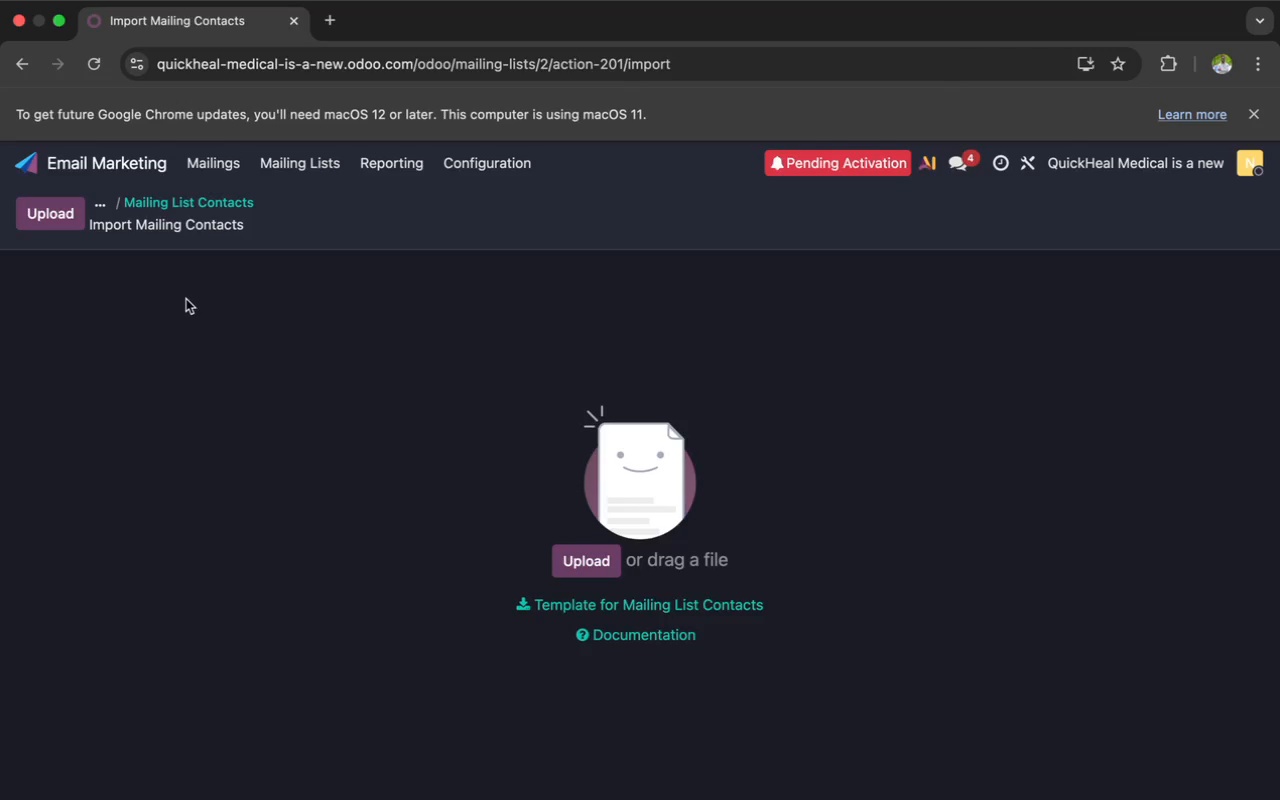 
wait(15.05)
 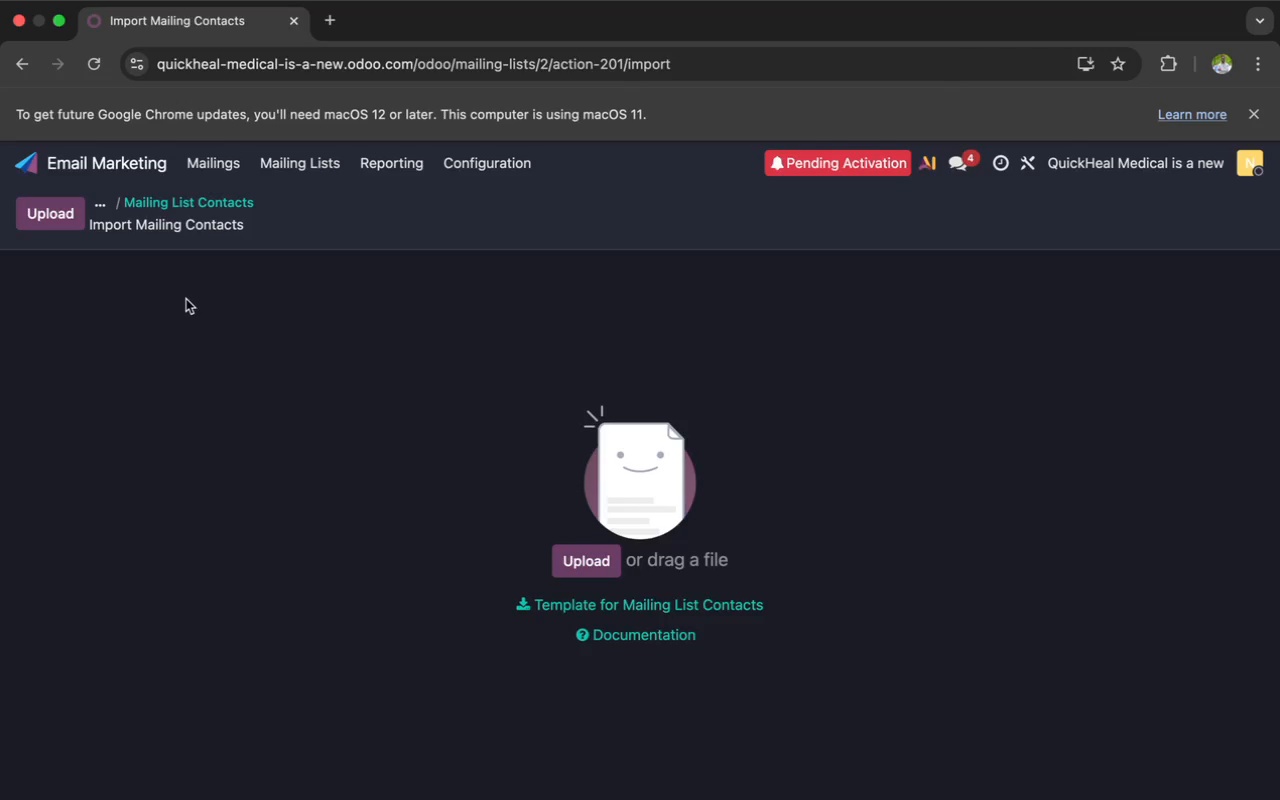 
left_click([43, 229])
 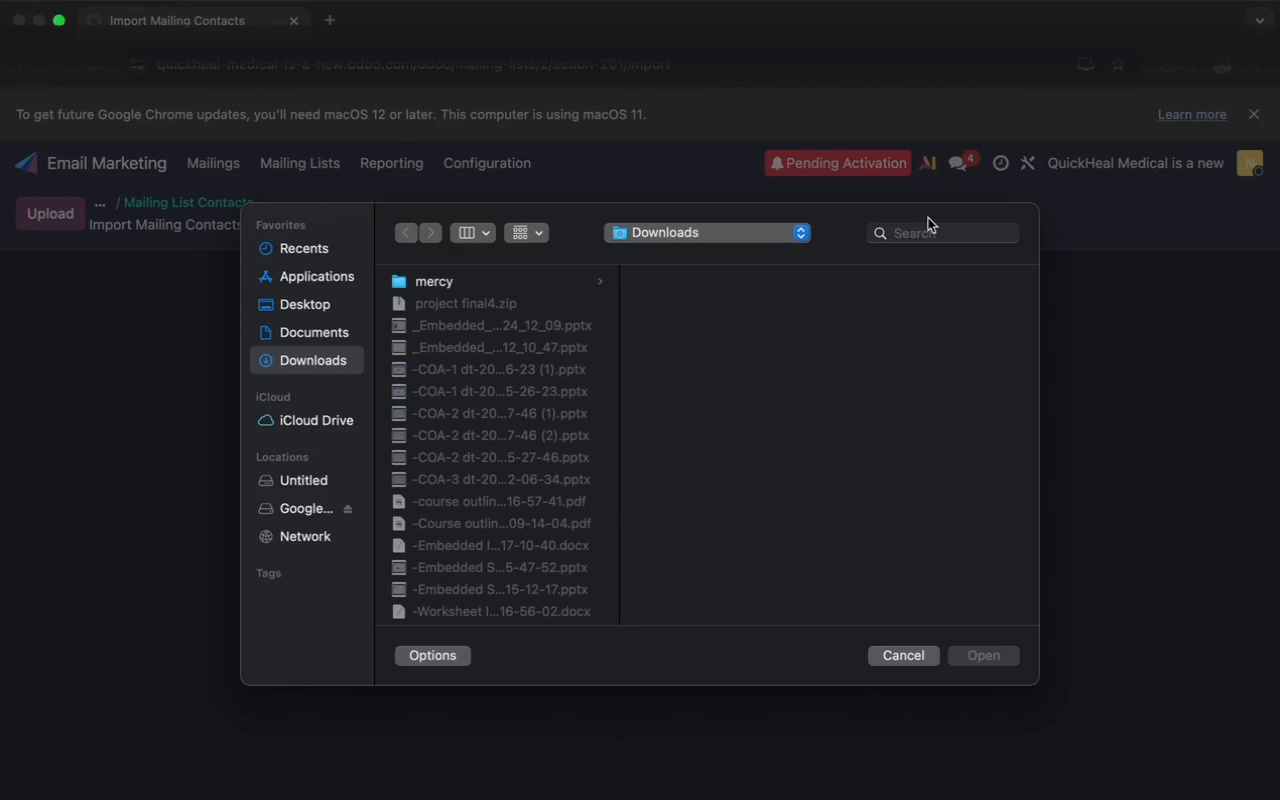 
left_click([923, 229])
 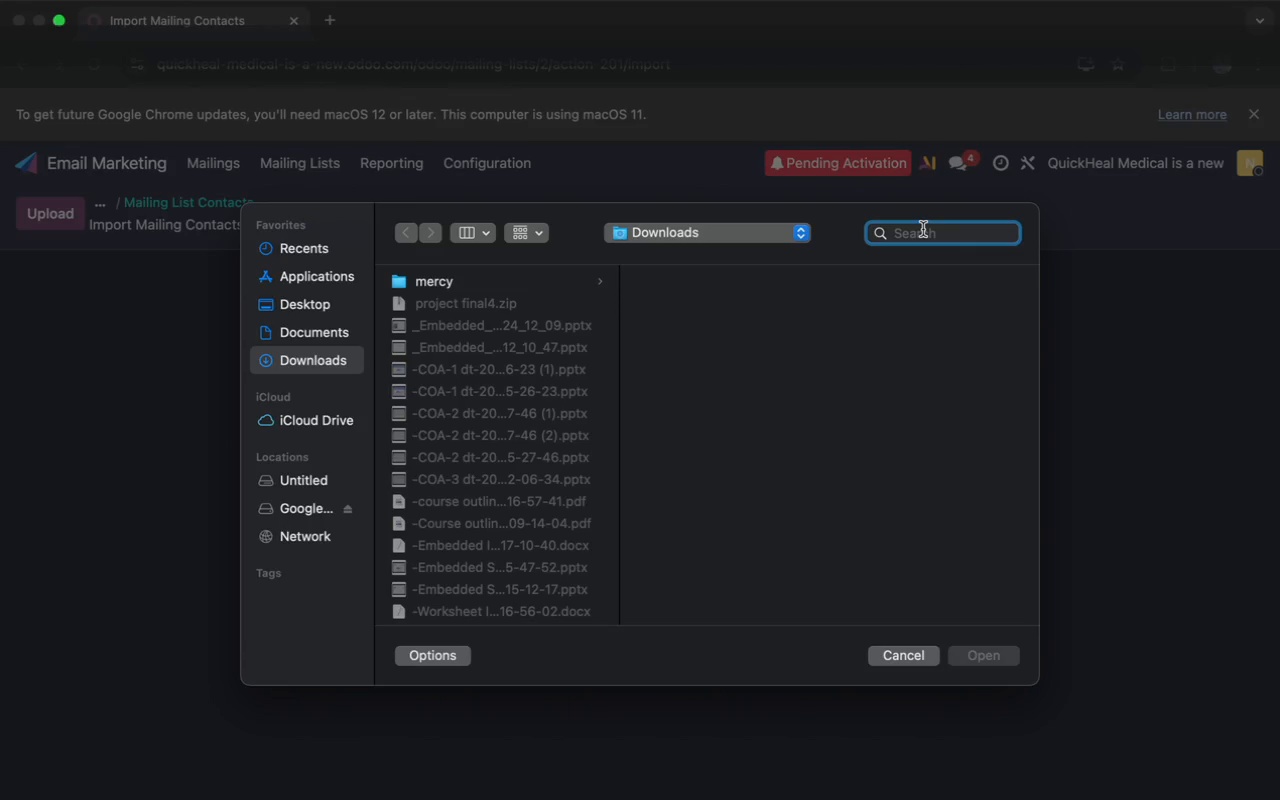 
wait(13.46)
 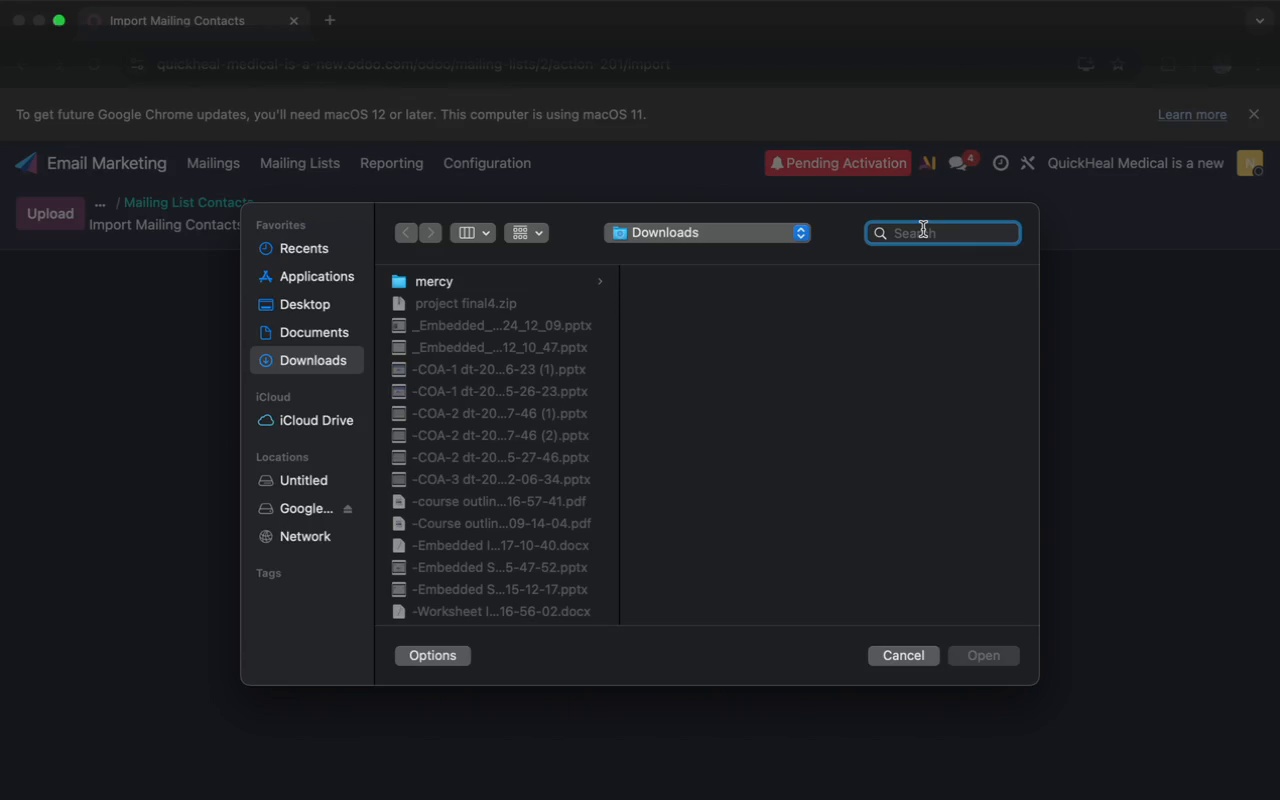 
left_click([1026, 781])
 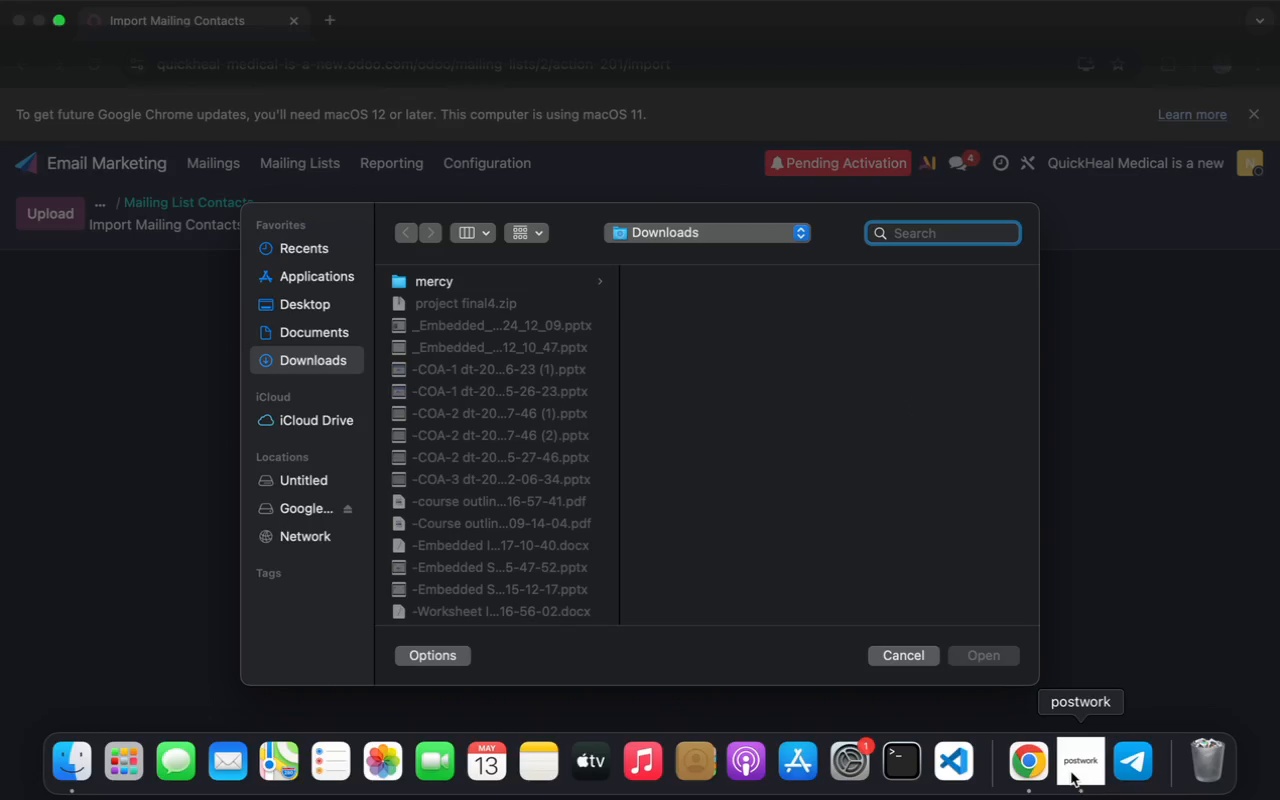 
left_click([1072, 773])